 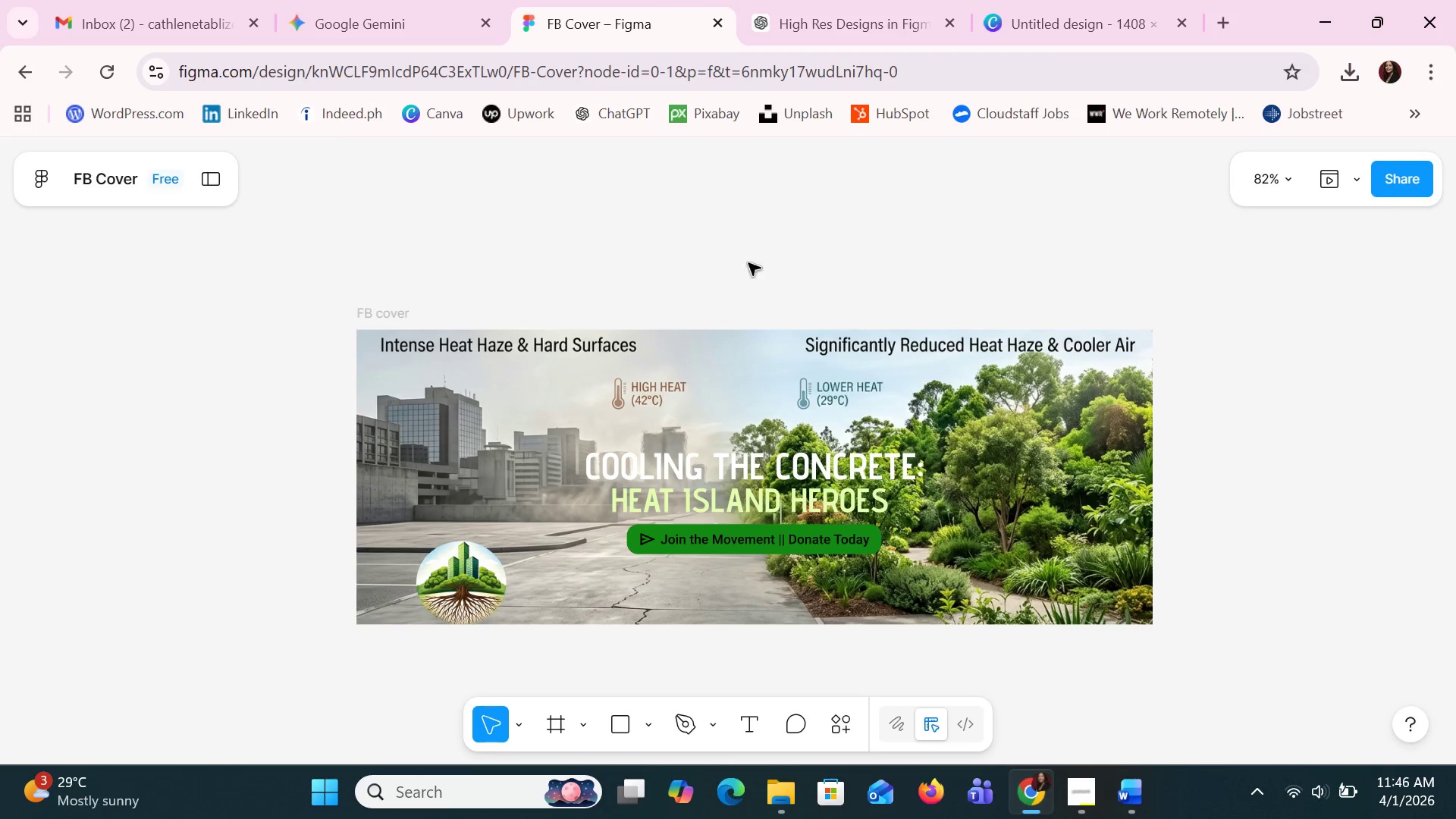 
scroll: coordinate [1028, 497], scroll_direction: up, amount: 10.0
 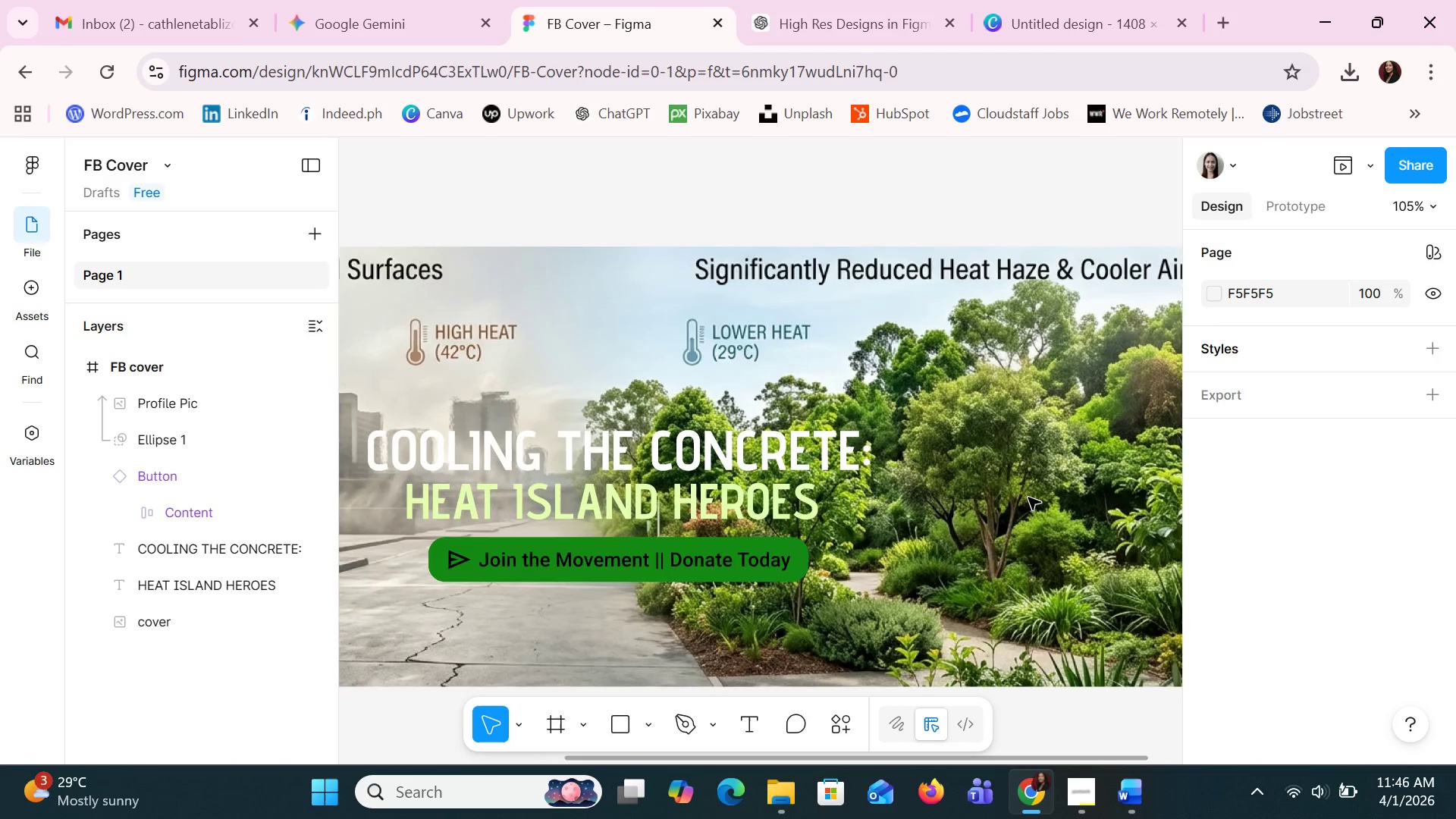 
hold_key(key=ControlLeft, duration=0.44)
 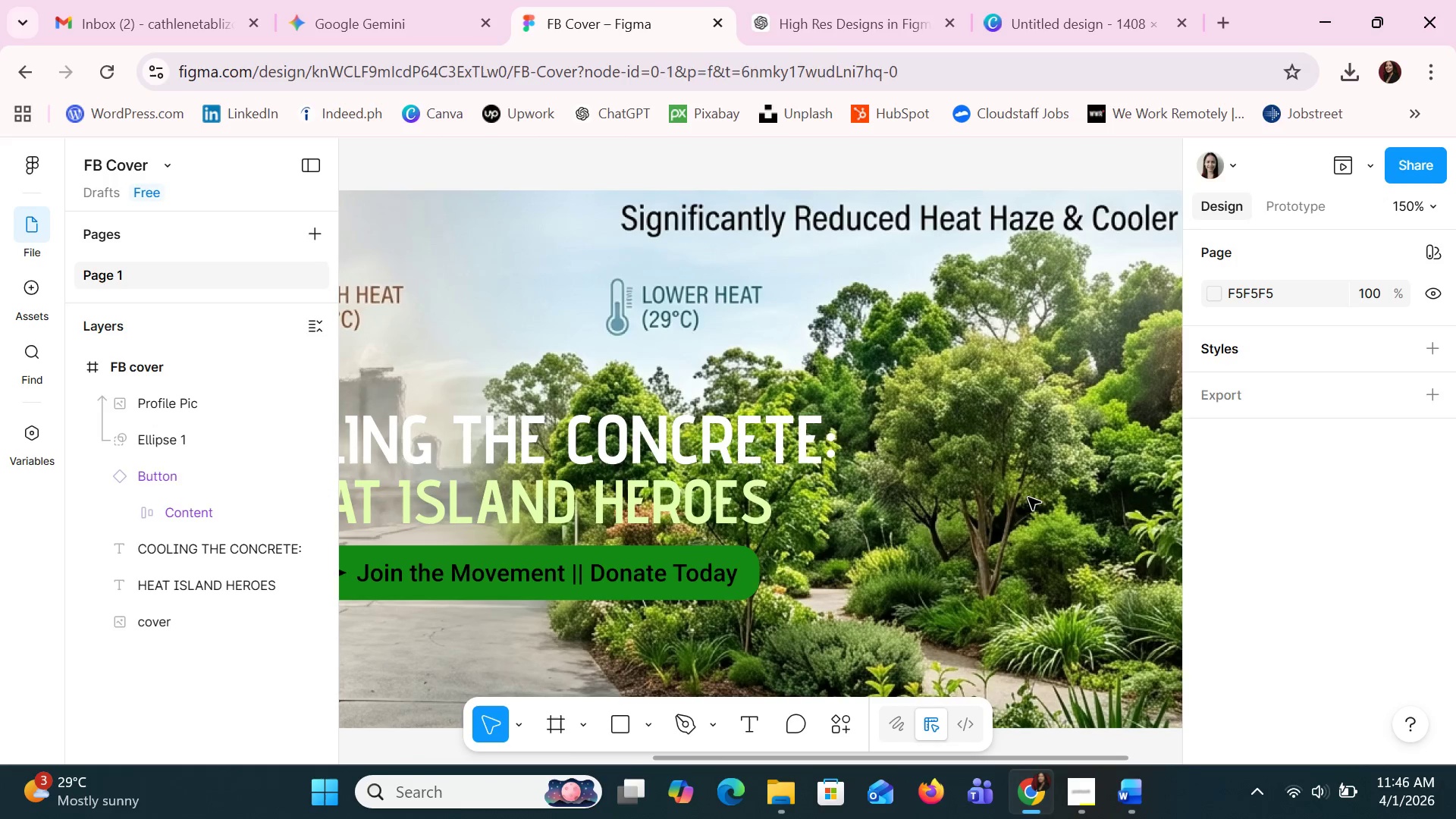 
left_click([1028, 497])
 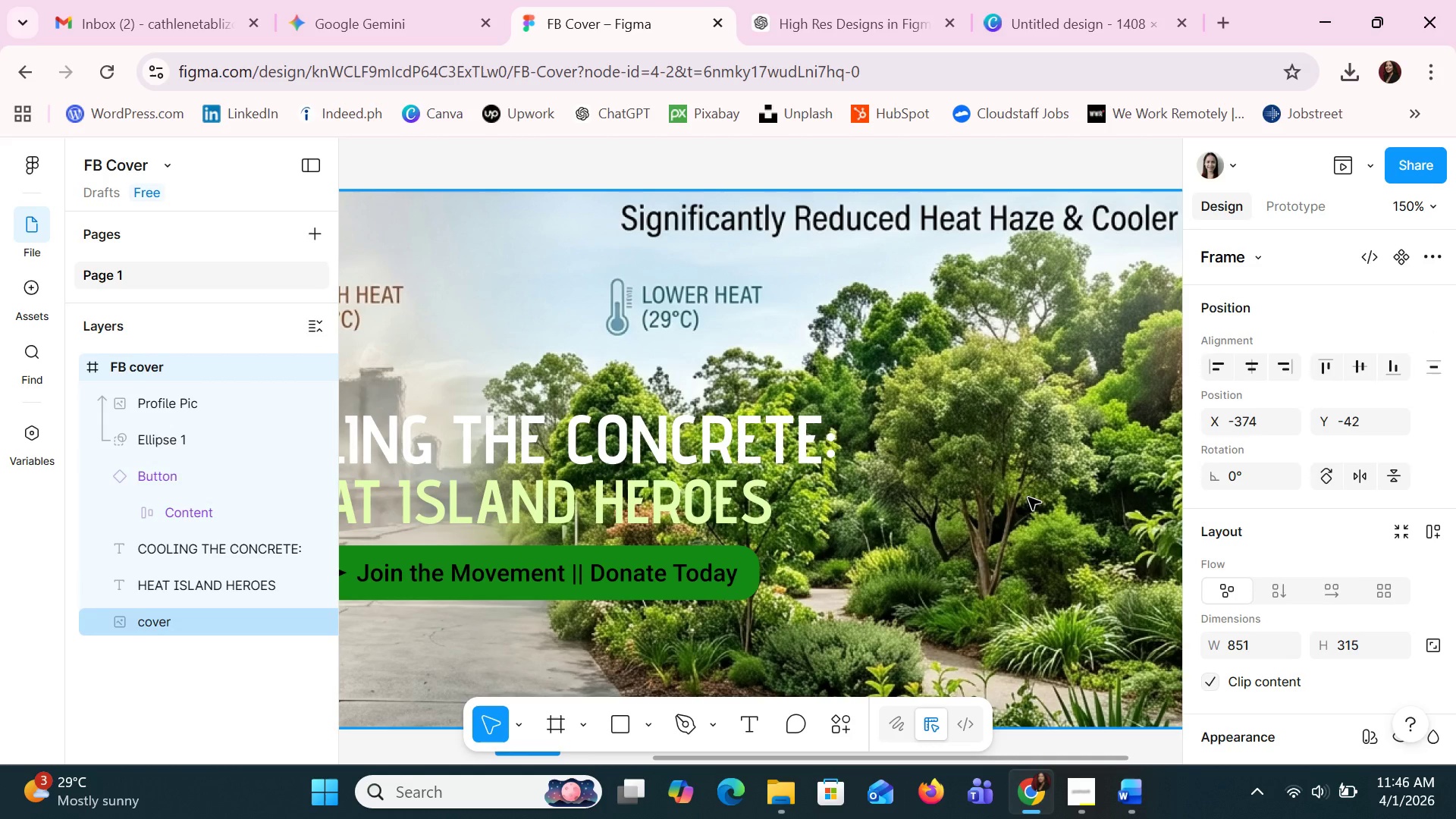 
left_click([1028, 497])
 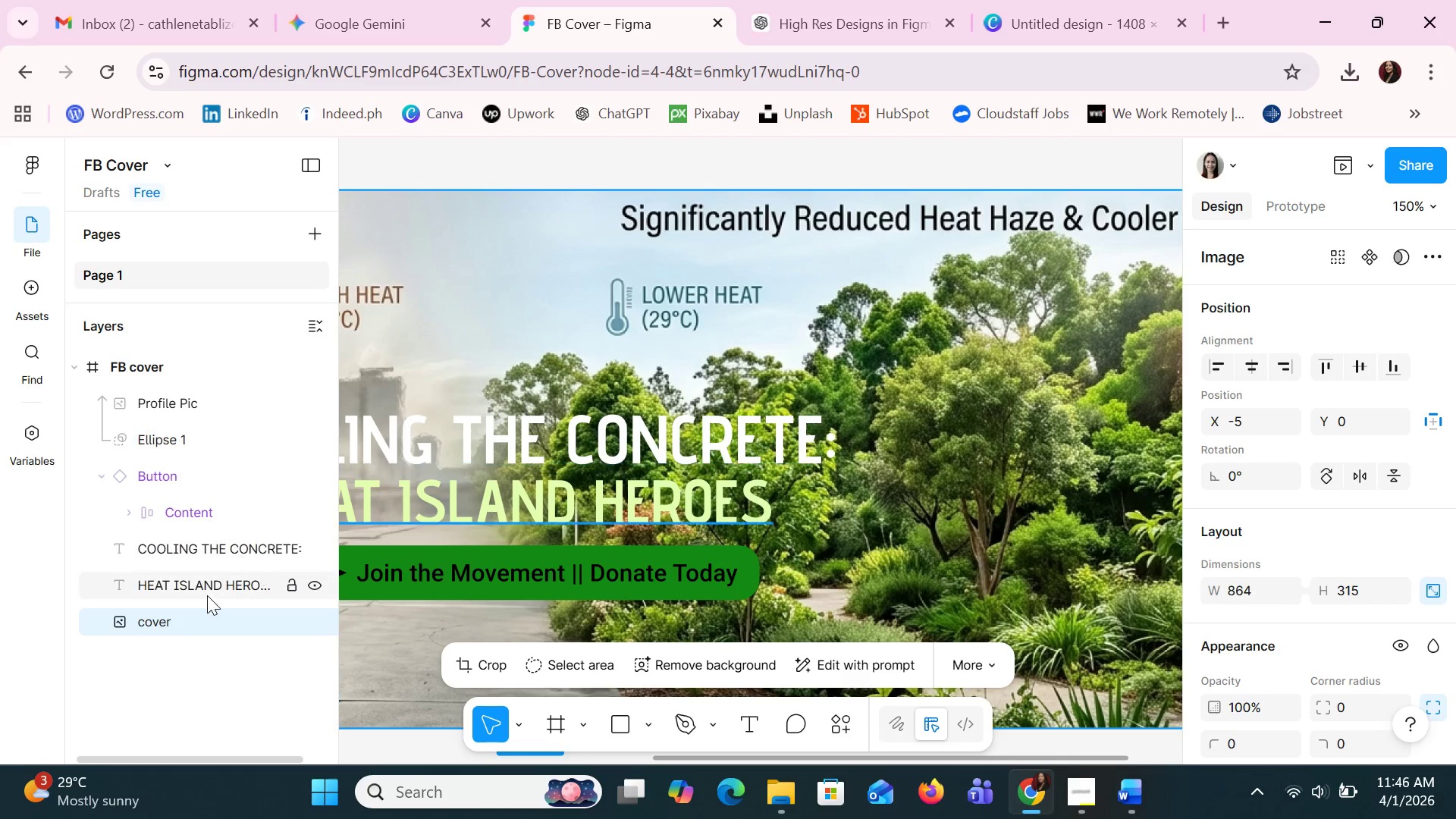 
left_click([201, 613])
 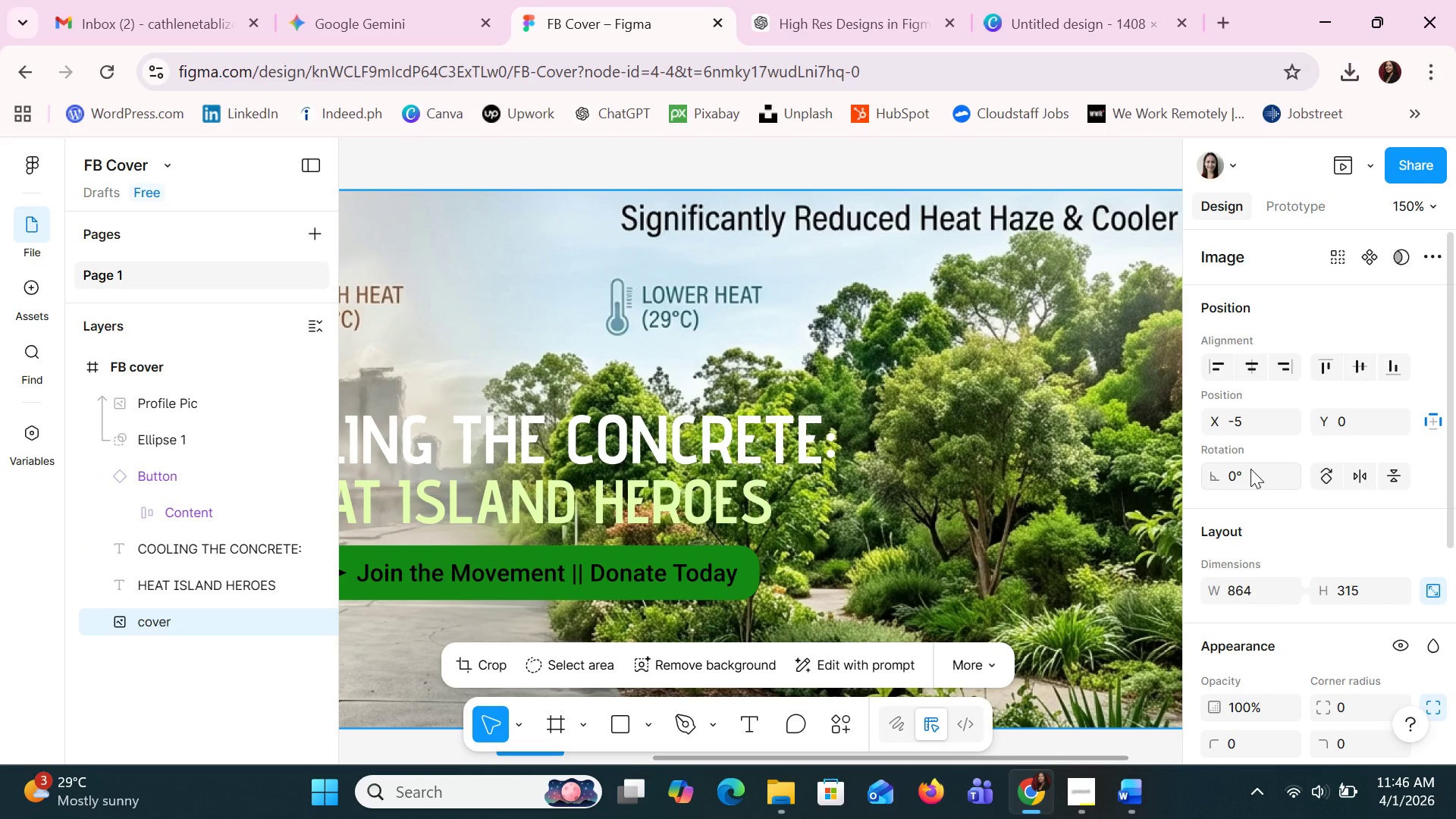 
scroll: coordinate [1403, 531], scroll_direction: down, amount: 4.0
 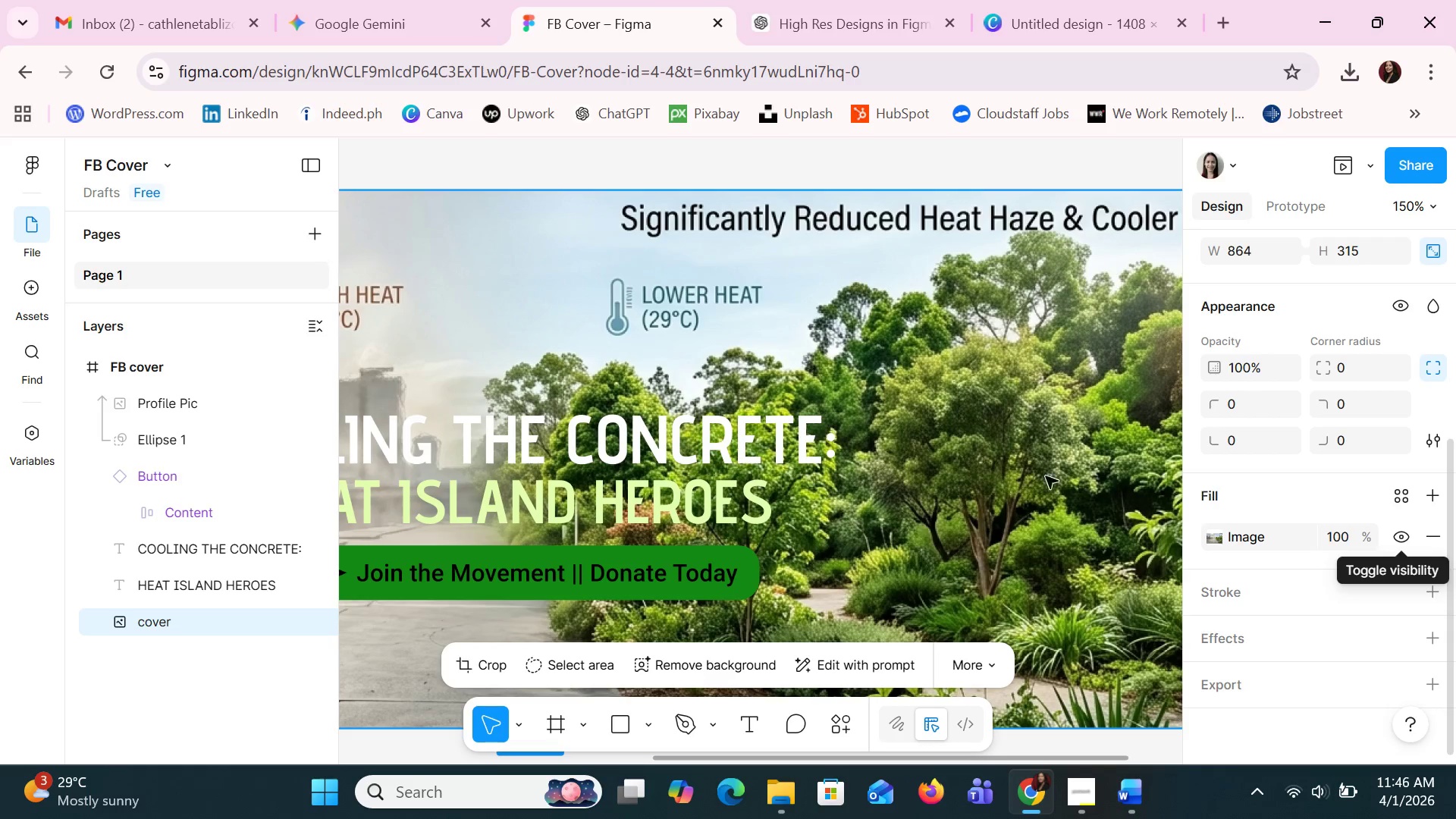 
left_click([327, 173])
 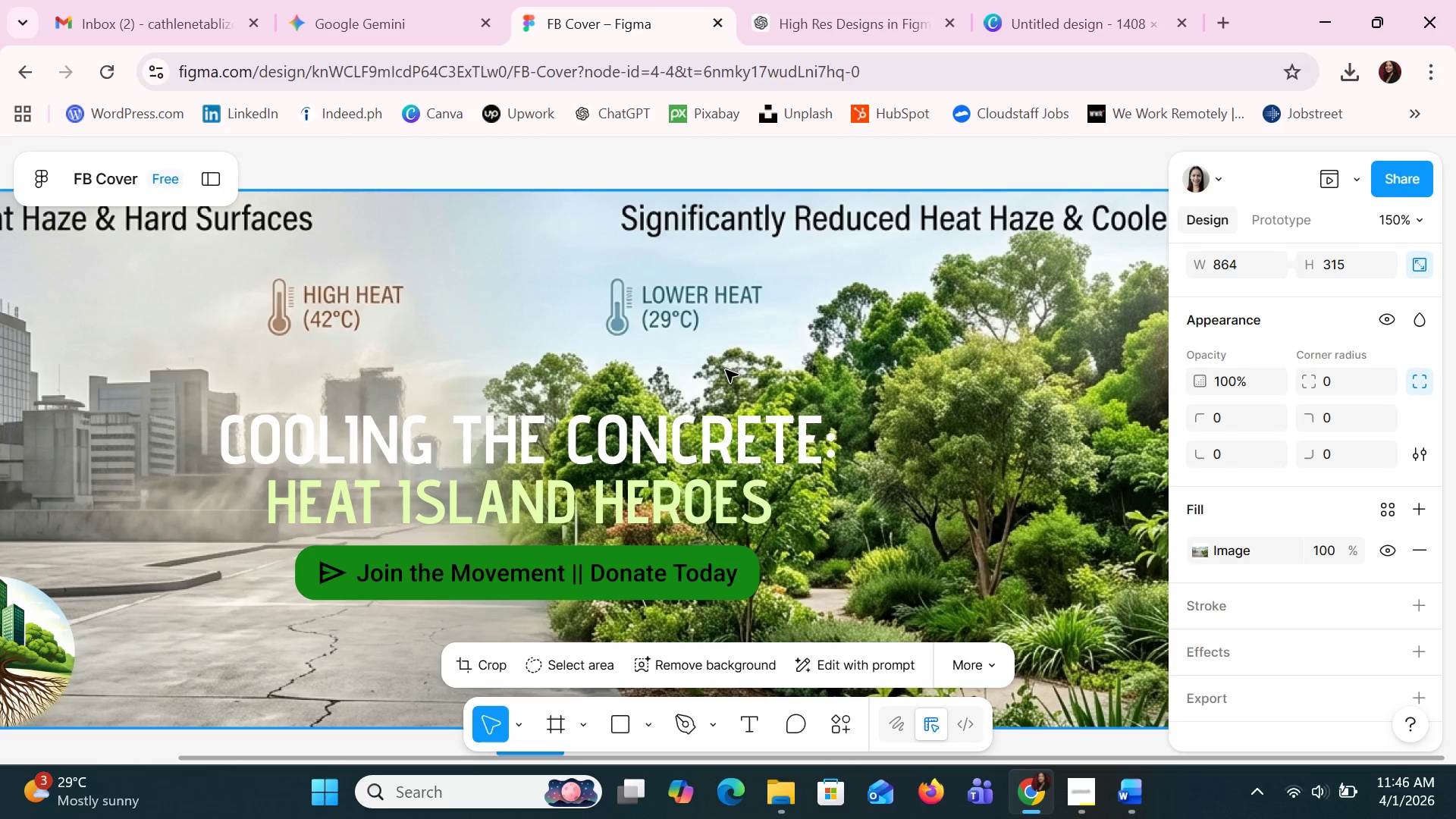 
hold_key(key=ControlLeft, duration=1.5)
scroll: coordinate [726, 370], scroll_direction: down, amount: 2.0
 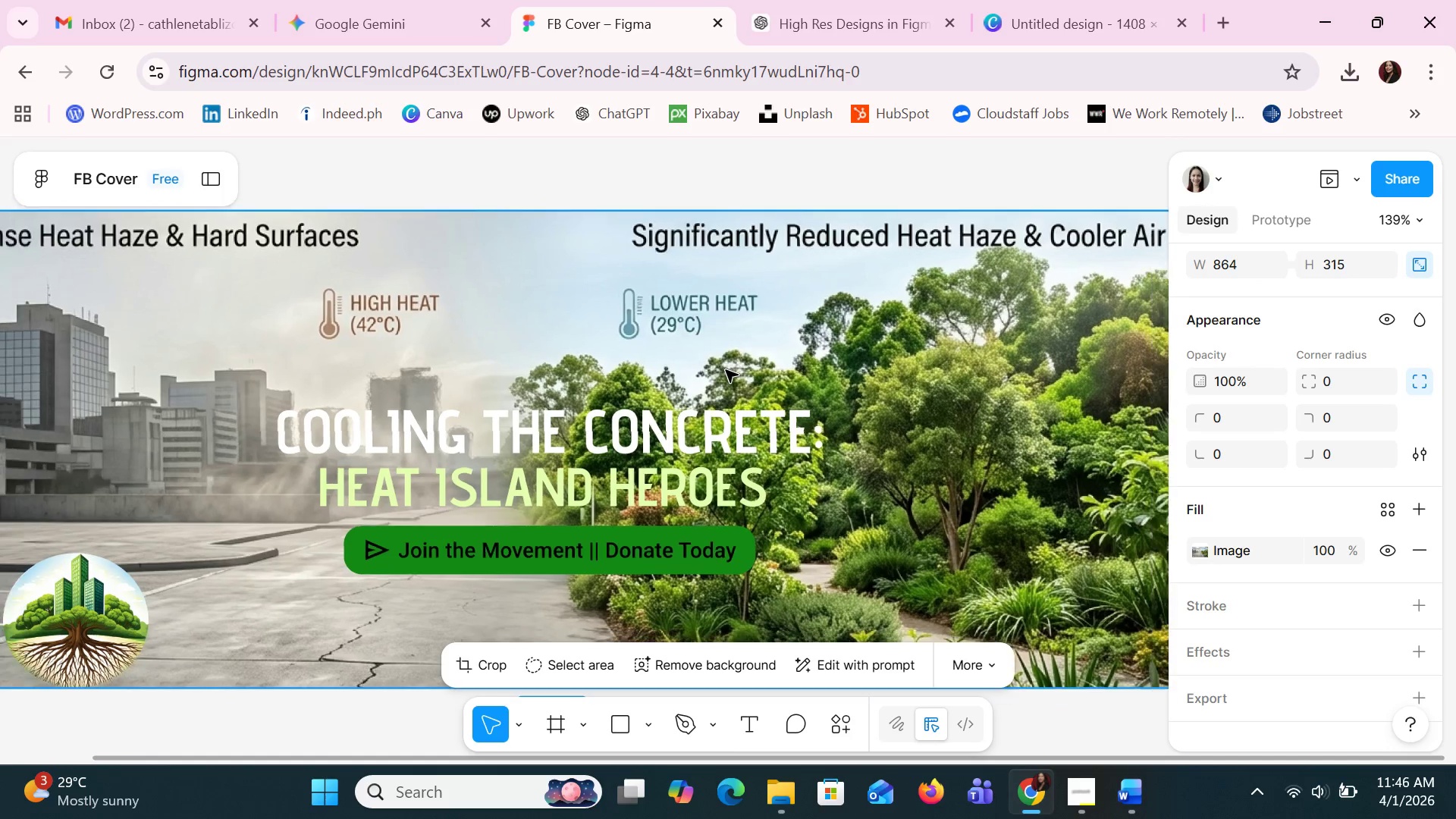 
hold_key(key=ControlLeft, duration=1.5)
 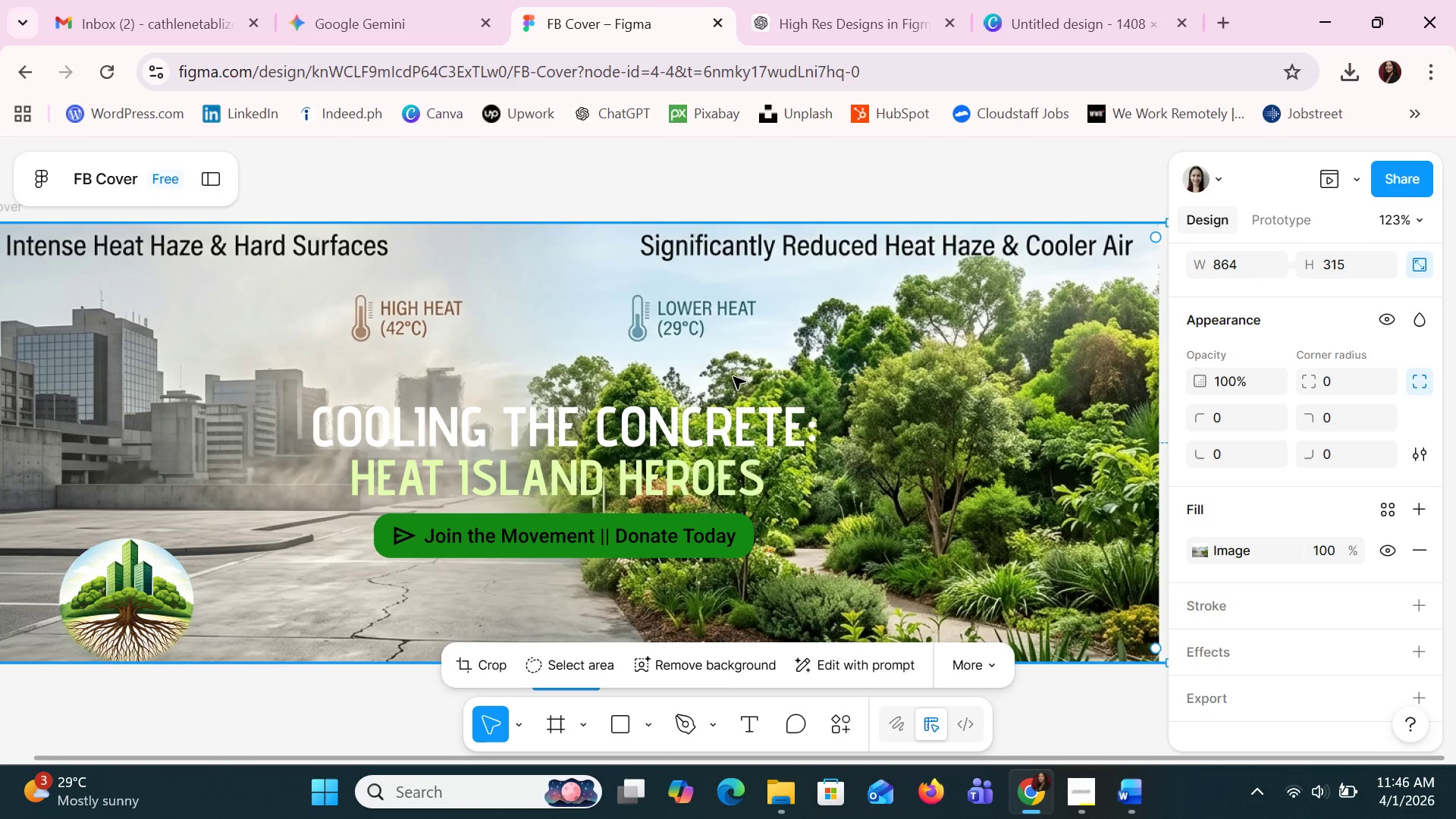 
hold_key(key=ControlLeft, duration=1.51)
hold_key(key=ControlLeft, duration=1.34)
scroll: coordinate [733, 377], scroll_direction: down, amount: 2.0
 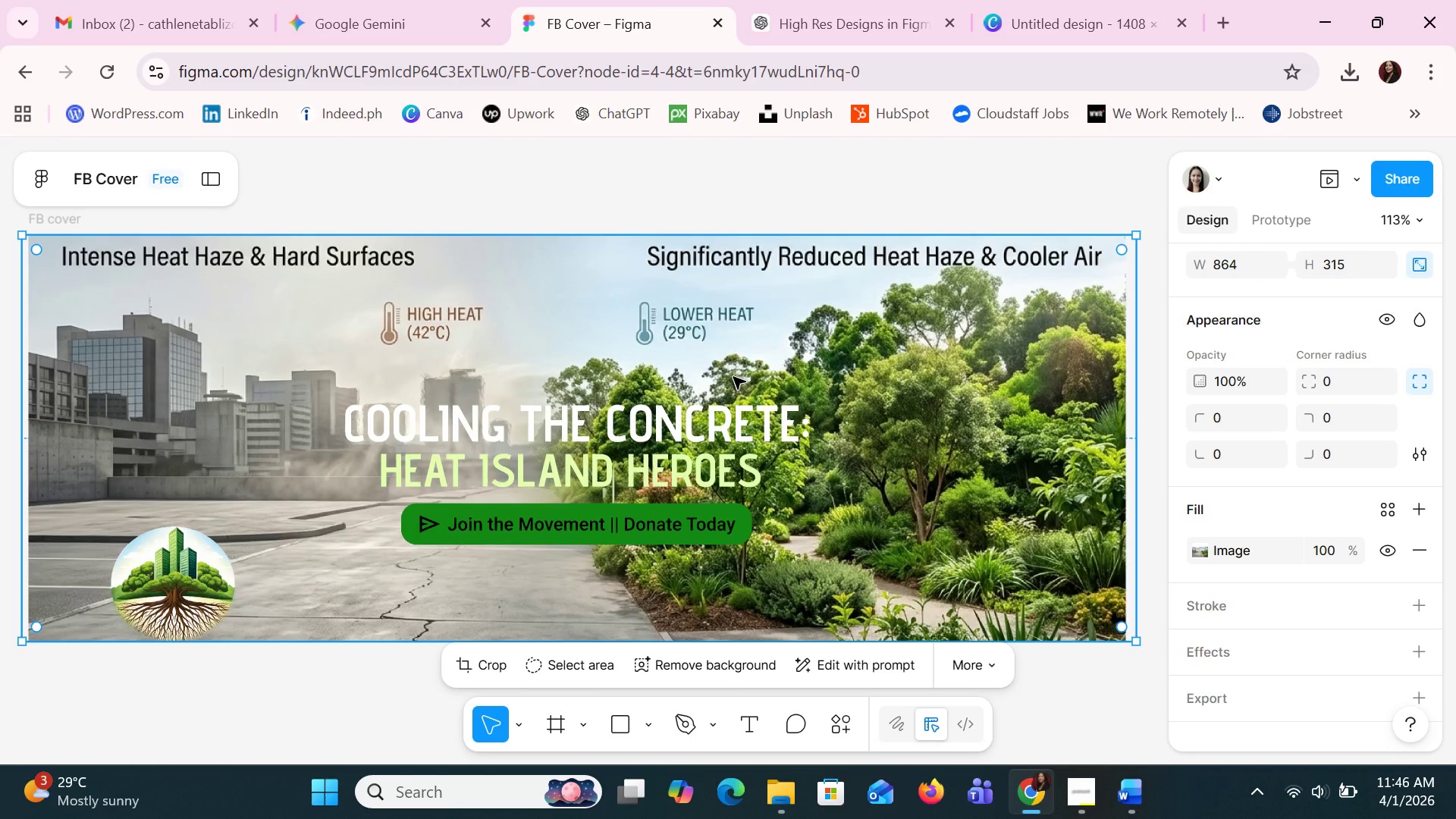 
wait(6.02)
 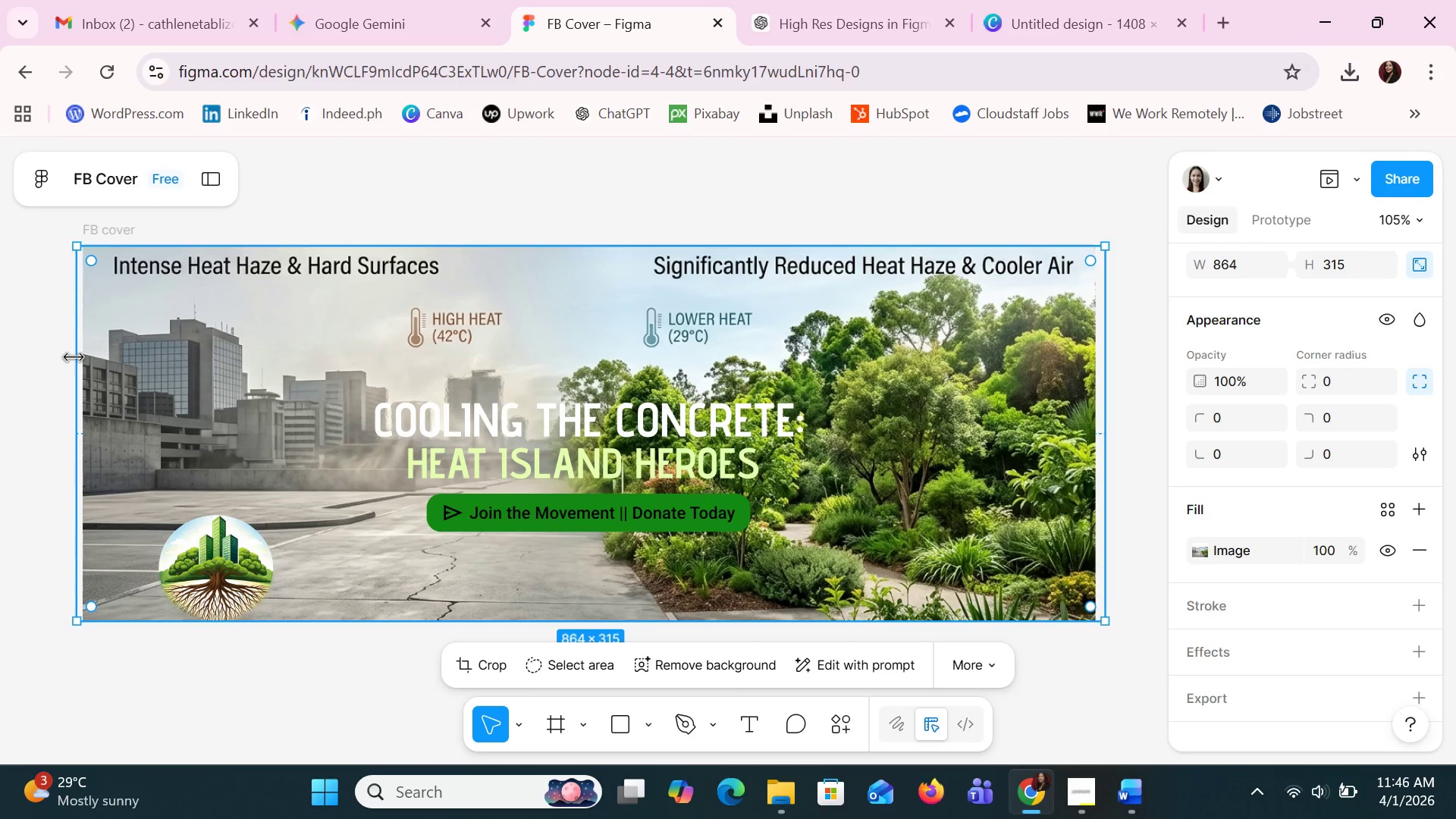 
hold_key(key=ControlLeft, duration=0.31)
 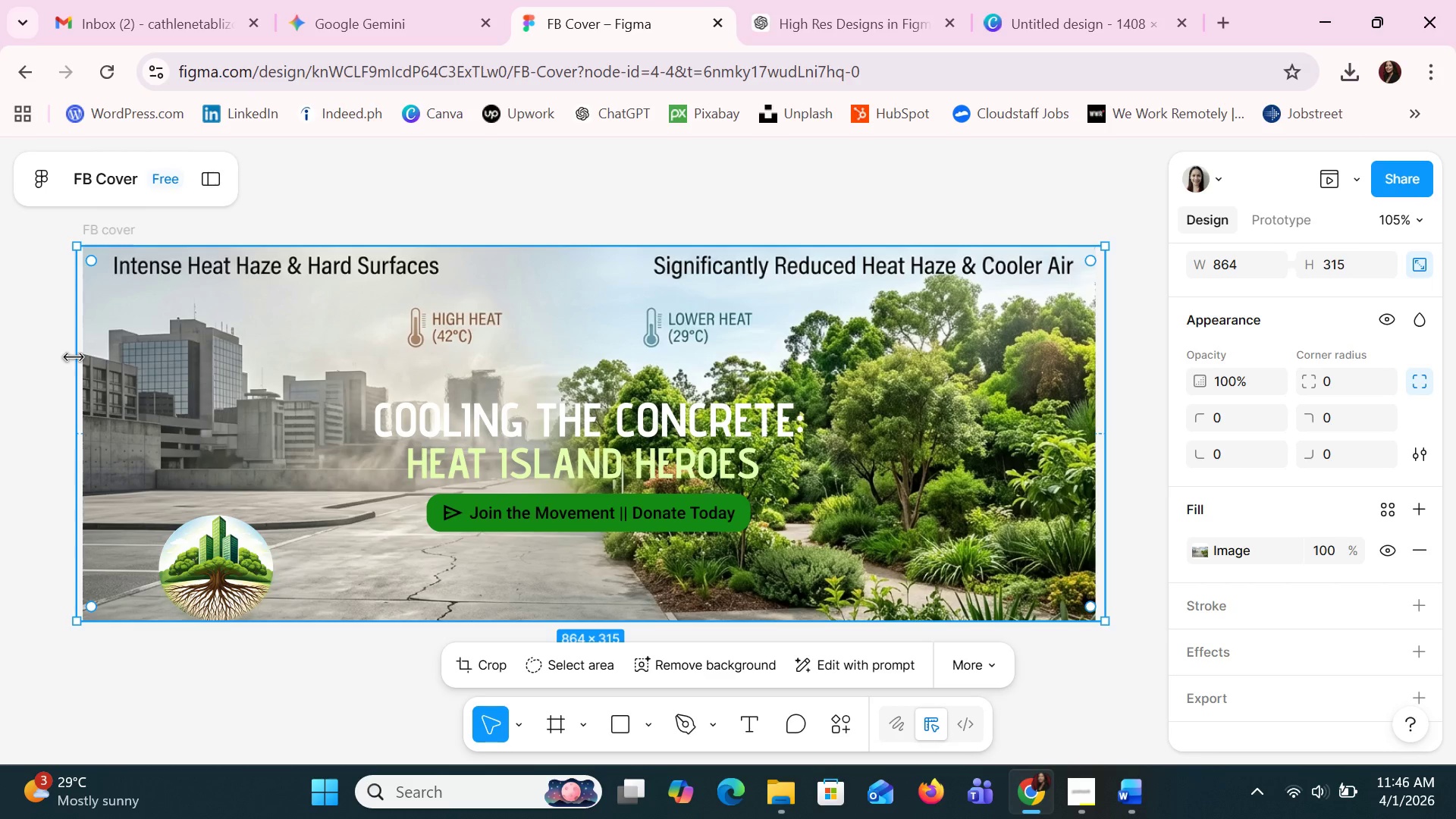 
left_click_drag(start_coordinate=[74, 356], to_coordinate=[80, 360])
 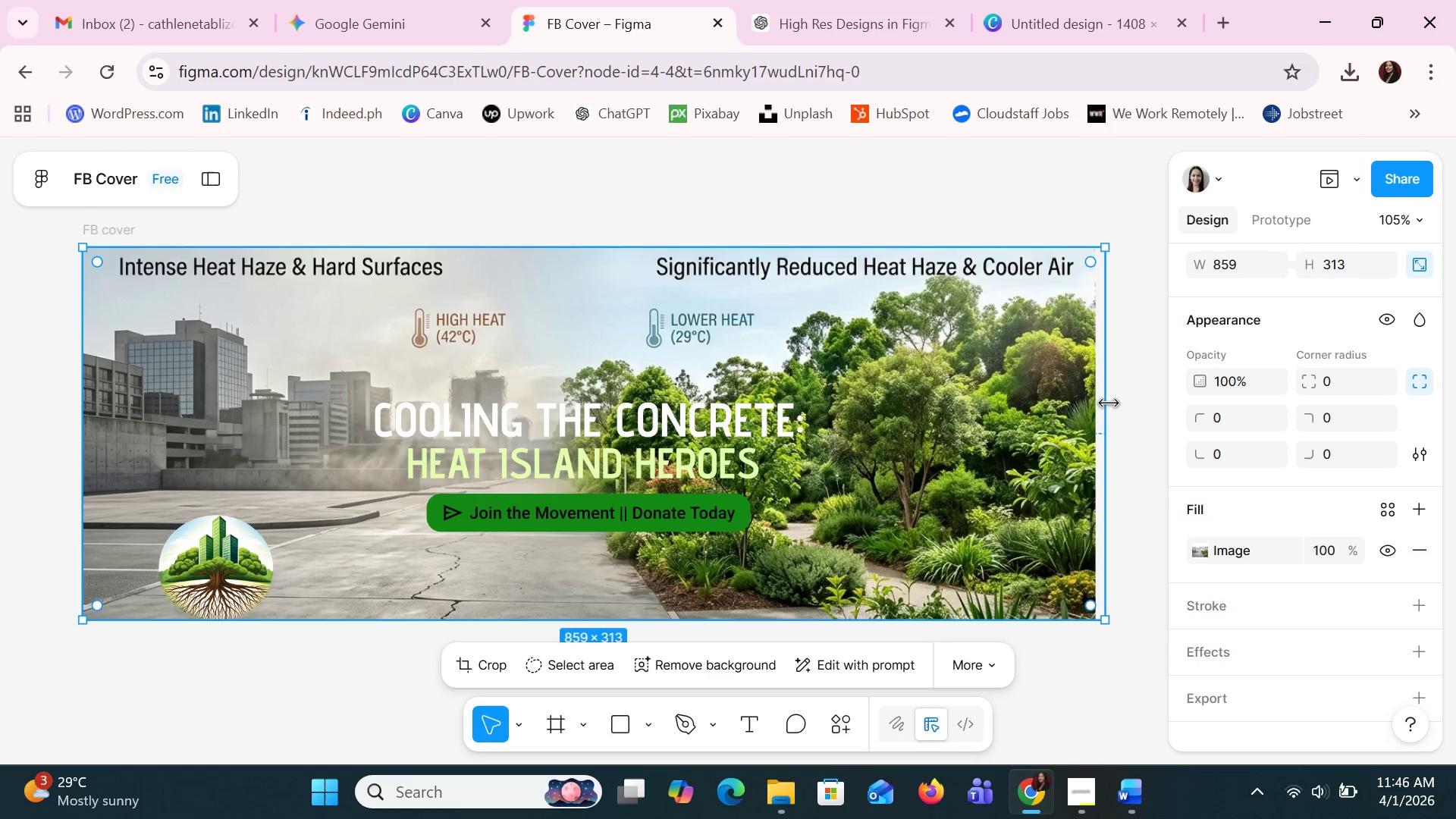 
left_click_drag(start_coordinate=[1109, 403], to_coordinate=[1097, 403])
 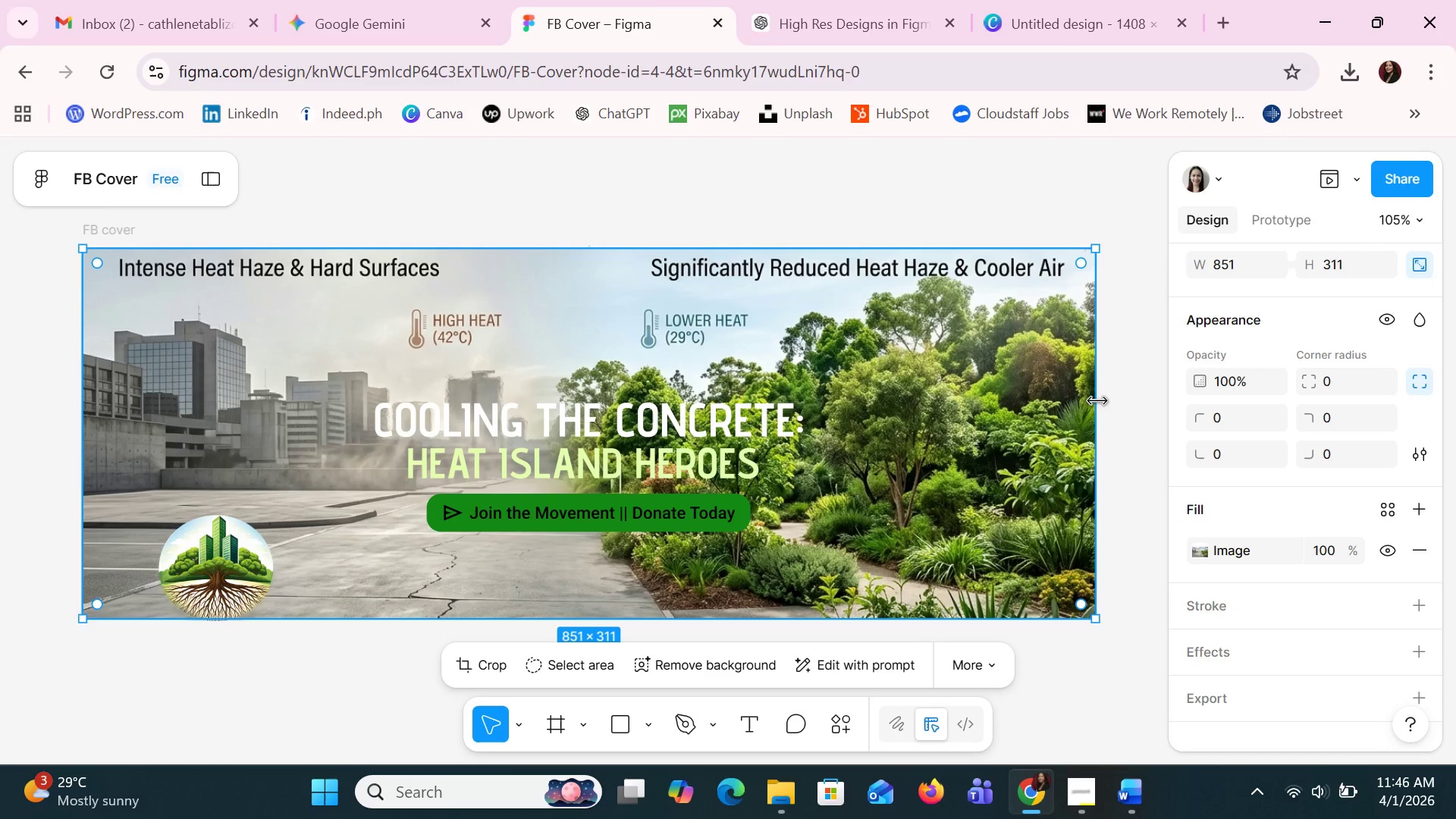 
left_click([1142, 351])
 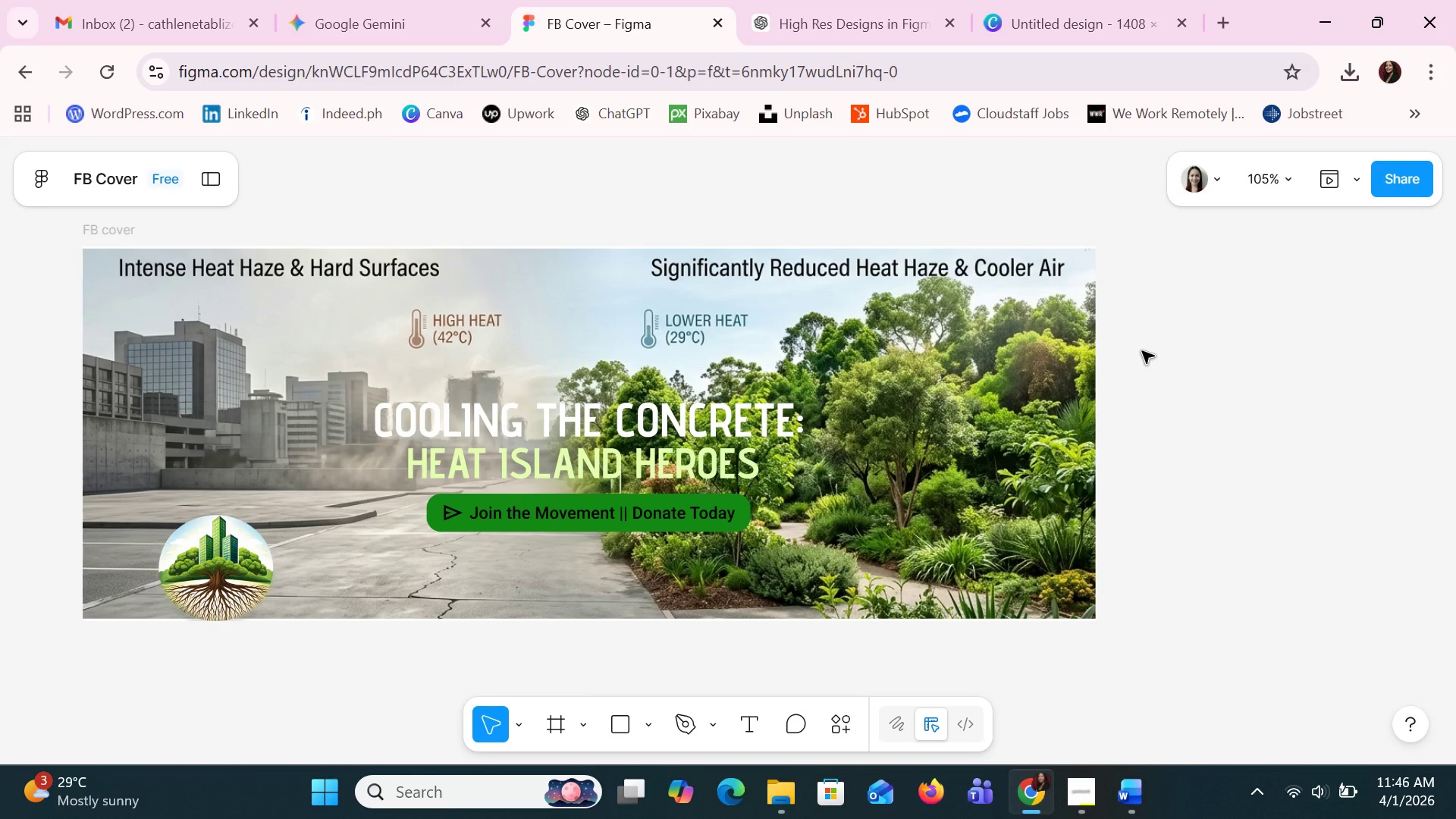 
key(Control+Z)
 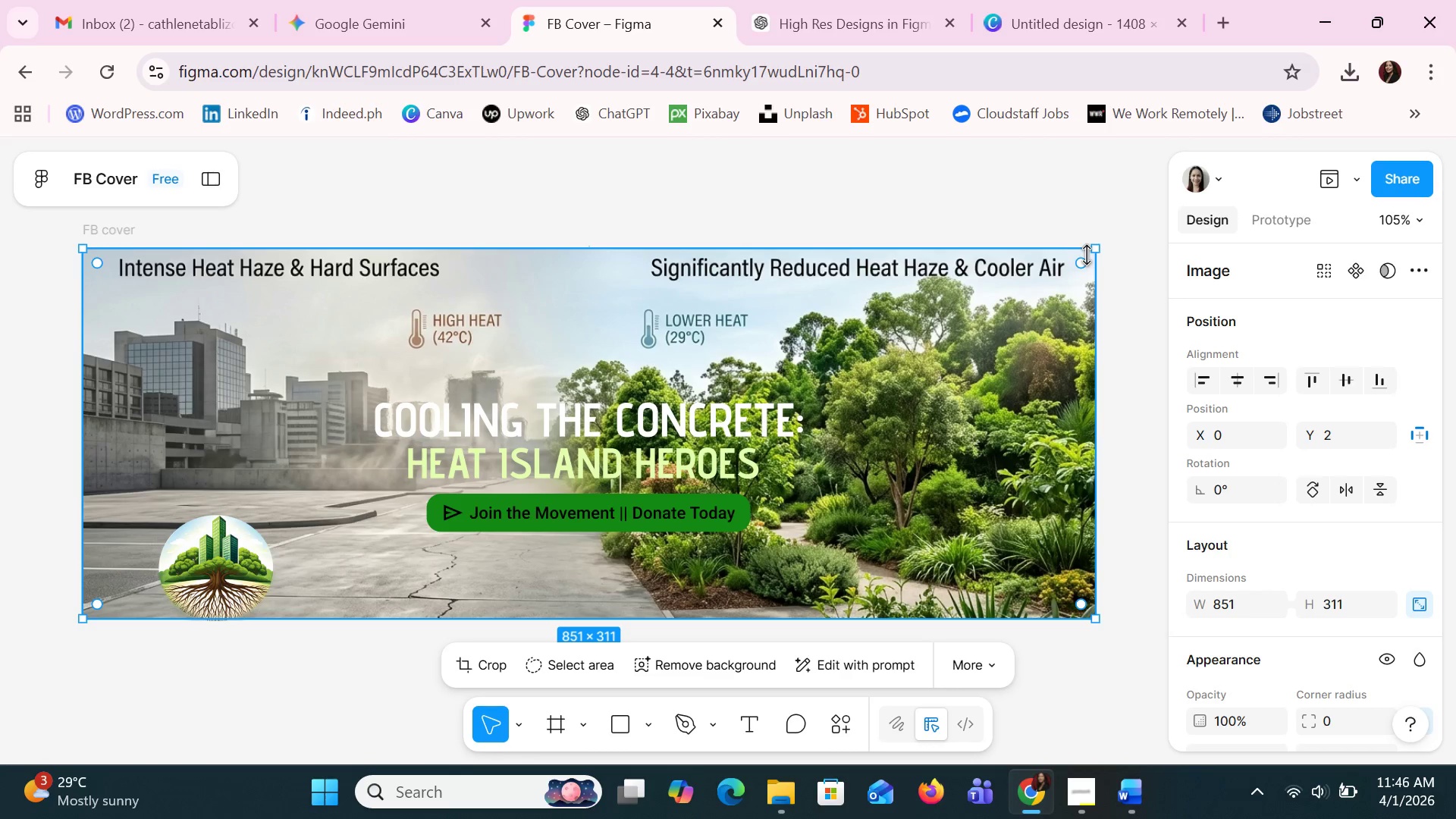 
left_click_drag(start_coordinate=[1097, 253], to_coordinate=[1097, 248])
 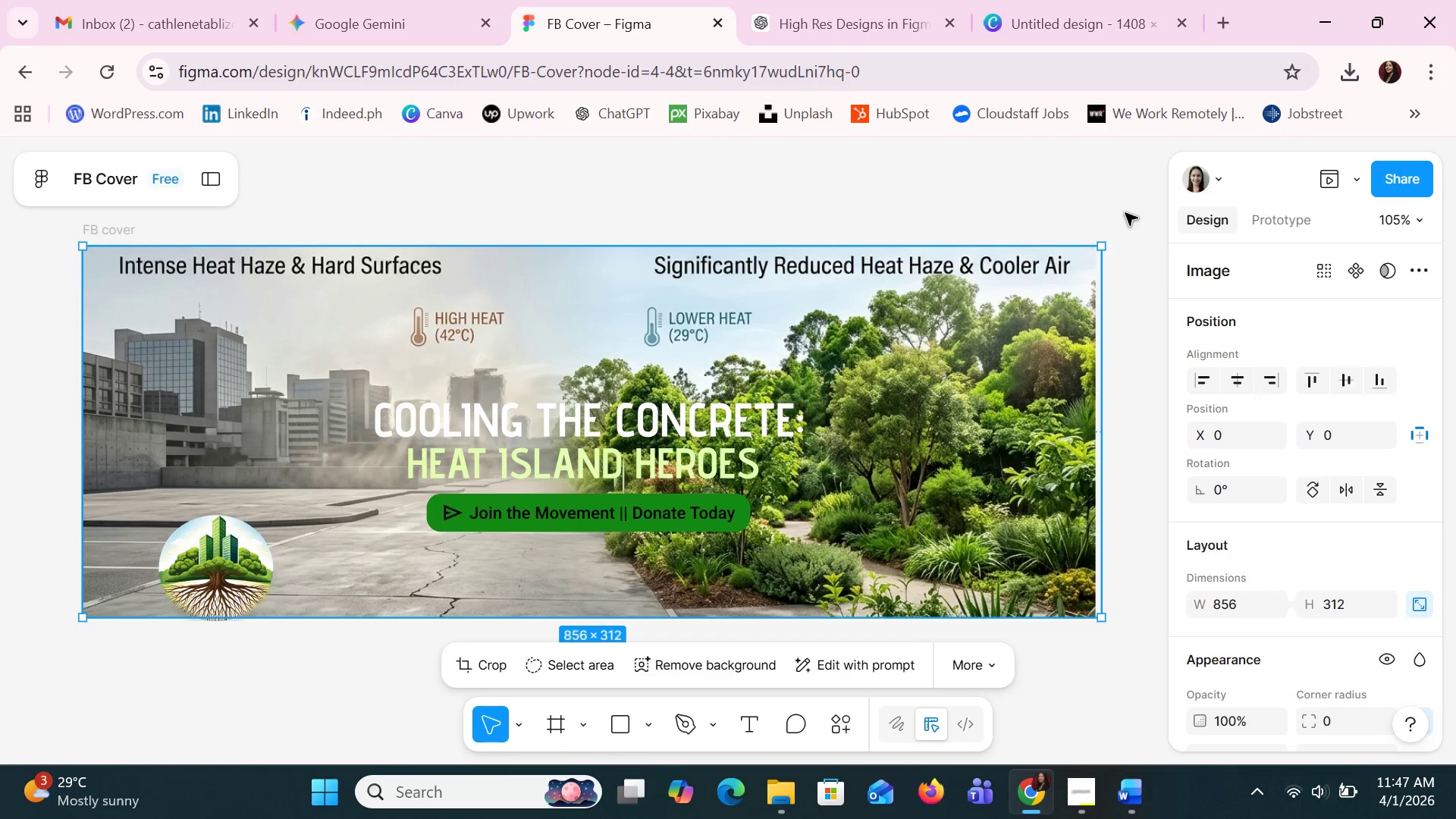 
left_click([1125, 213])
 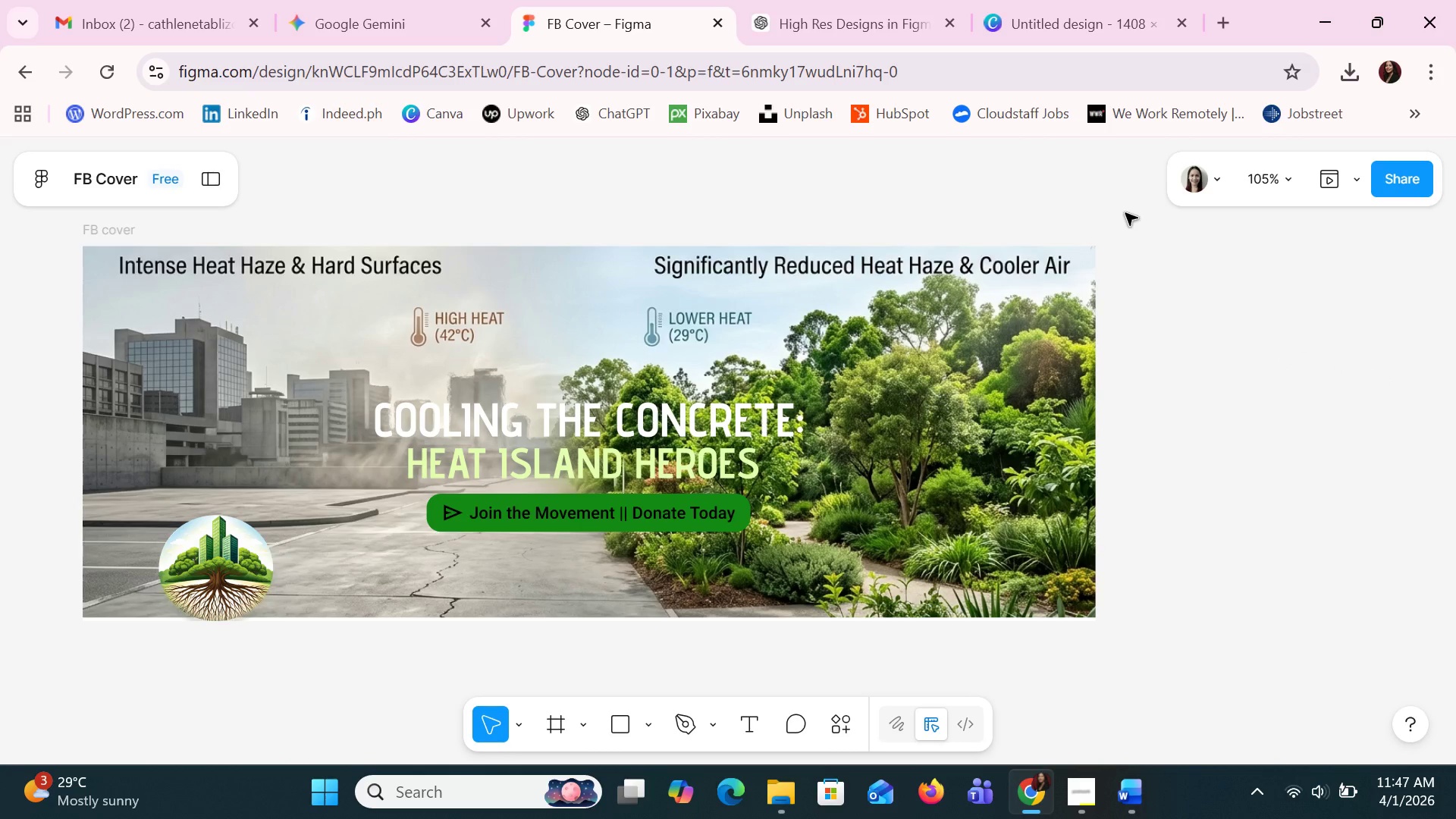 
left_click([228, 762])
 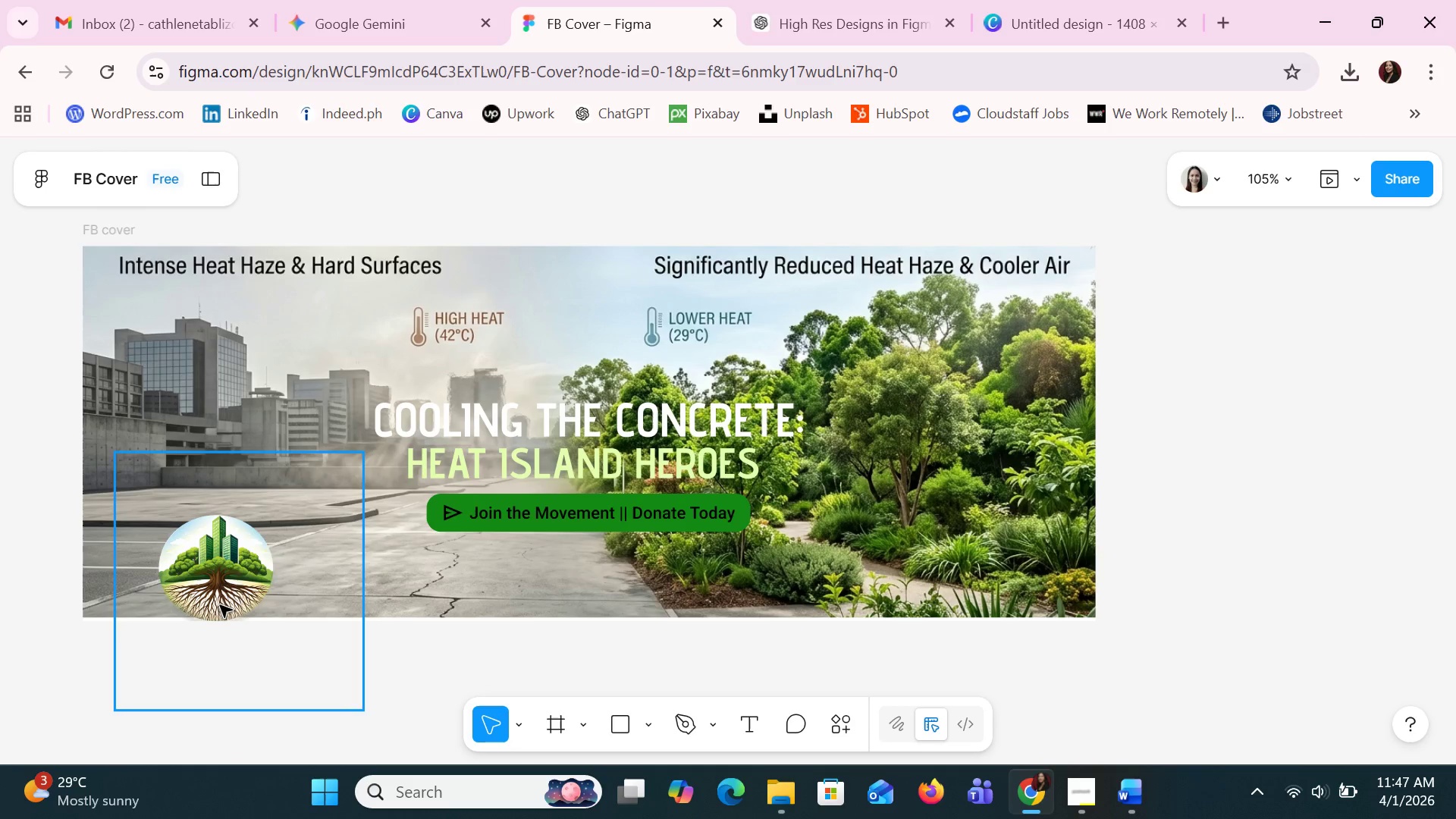 
left_click([226, 585])
 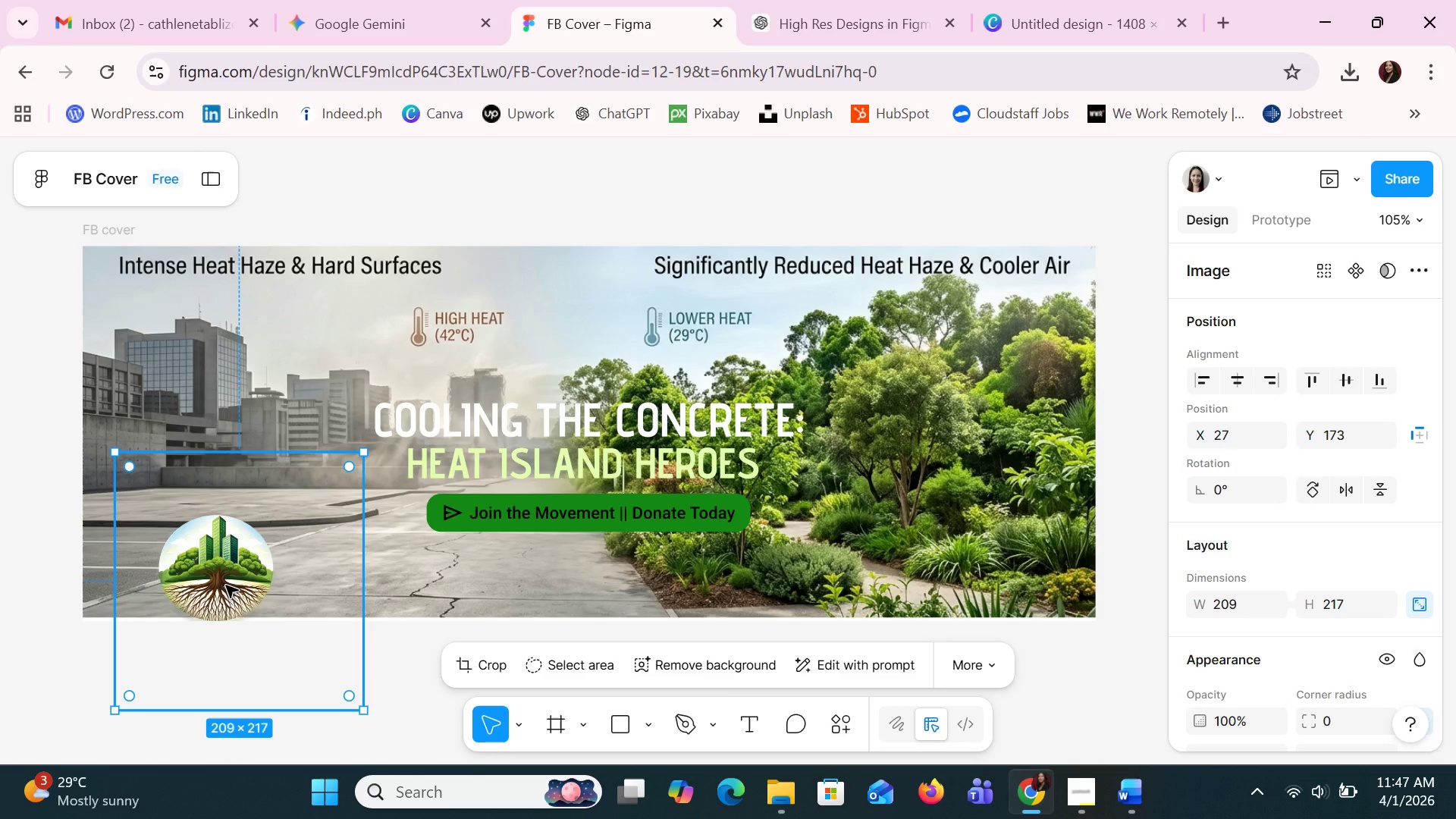 
key(ArrowDown)
 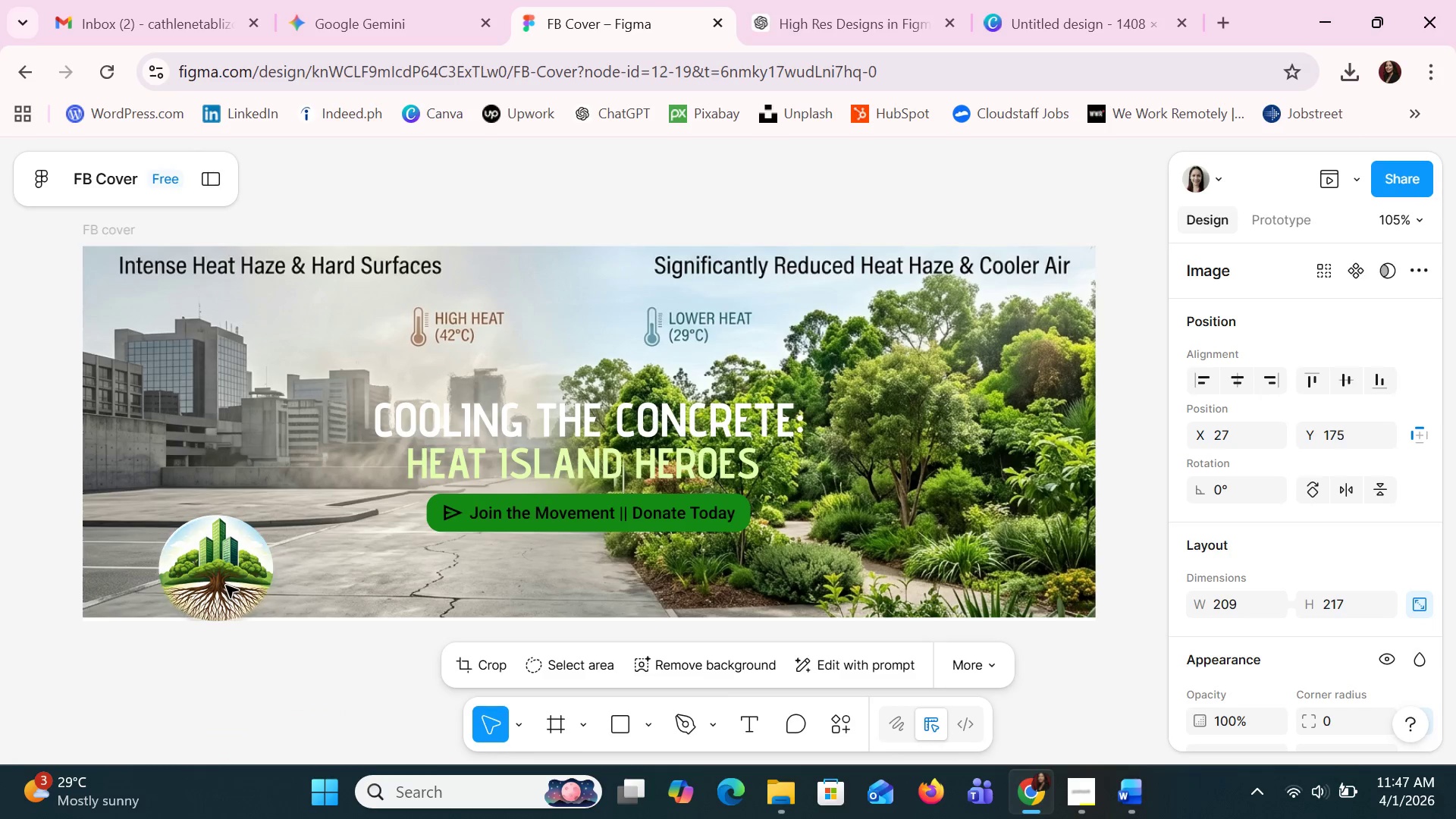 
key(ArrowDown)
 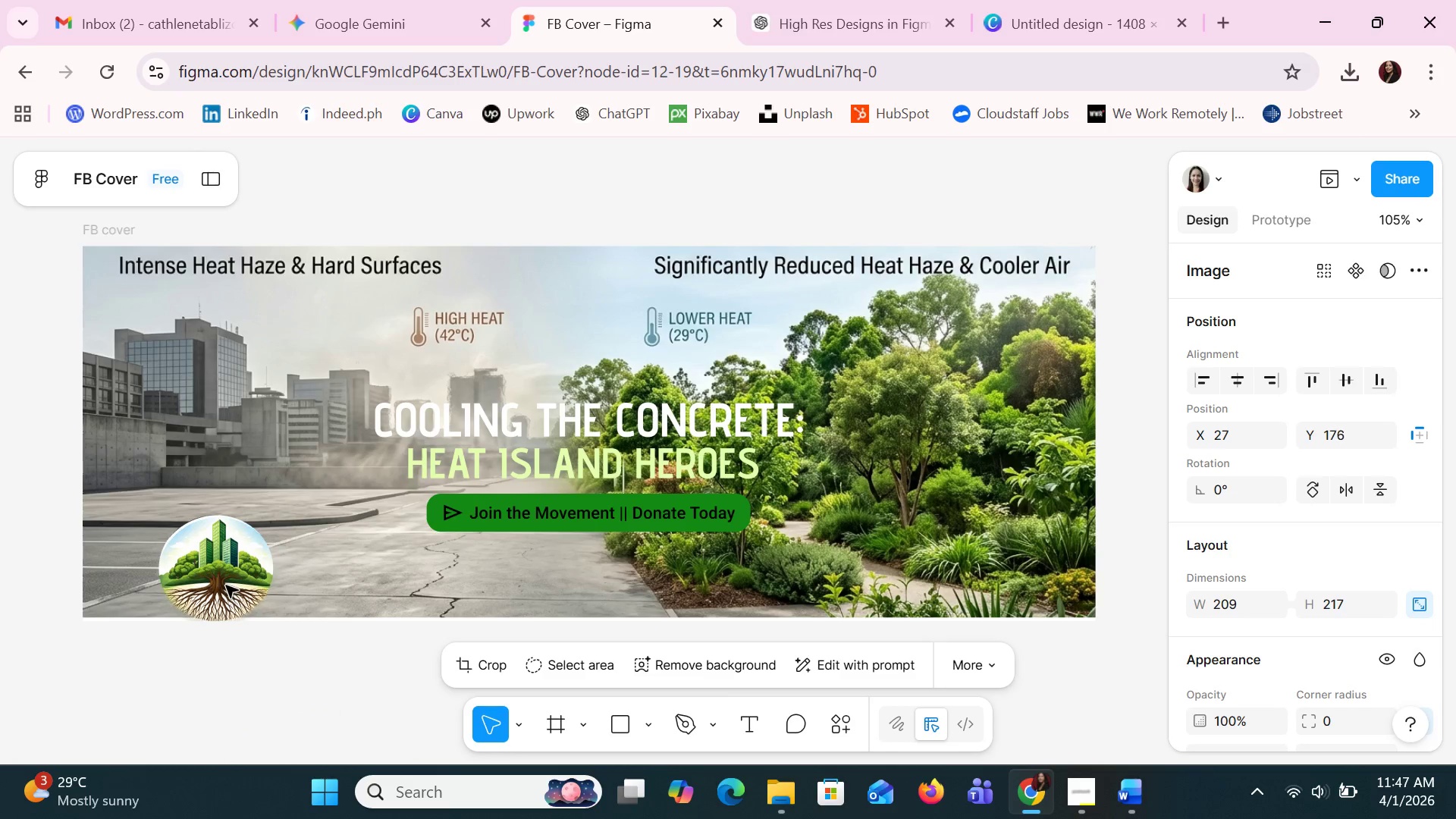 
key(ArrowDown)
 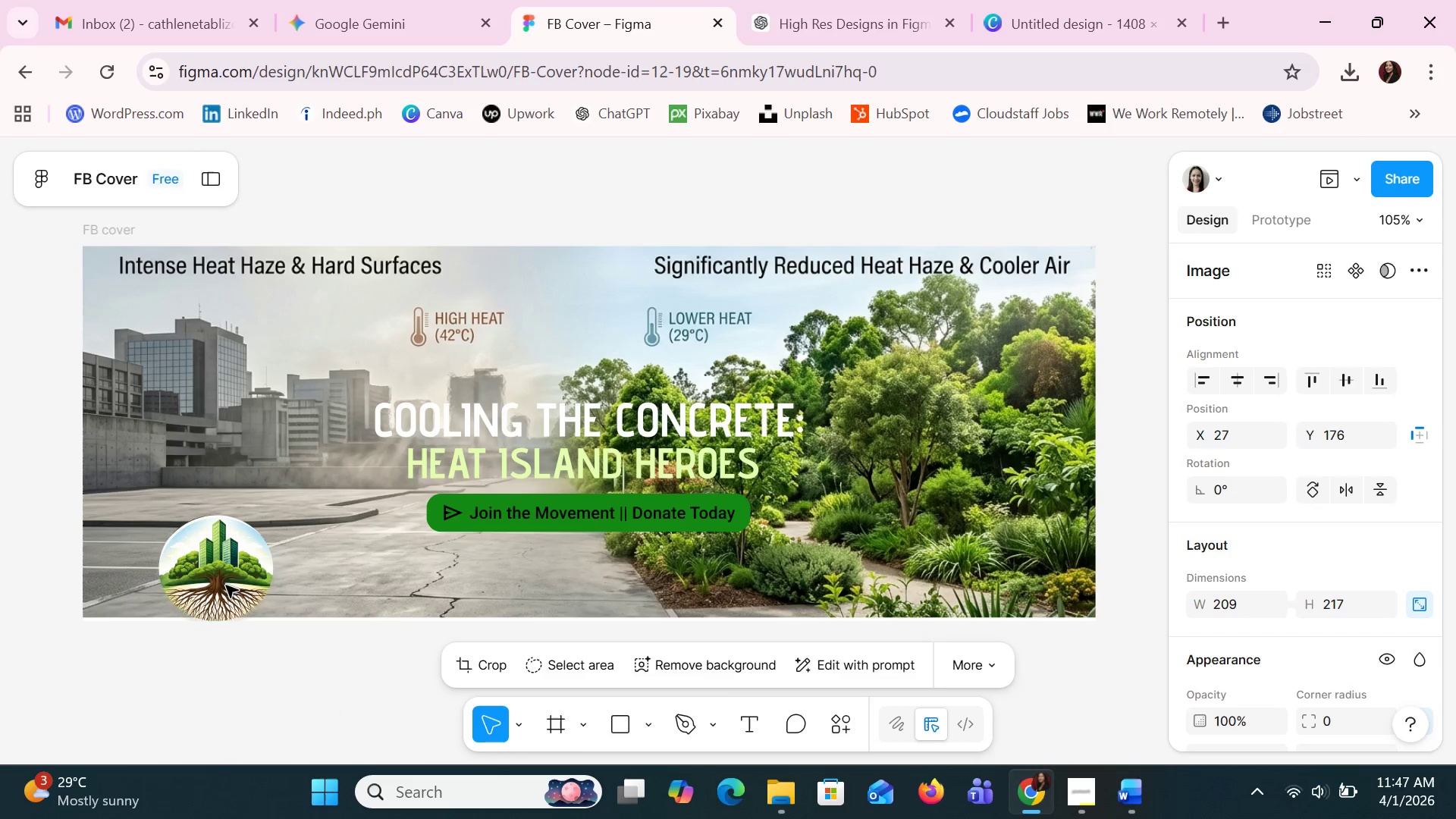 
key(ArrowDown)
 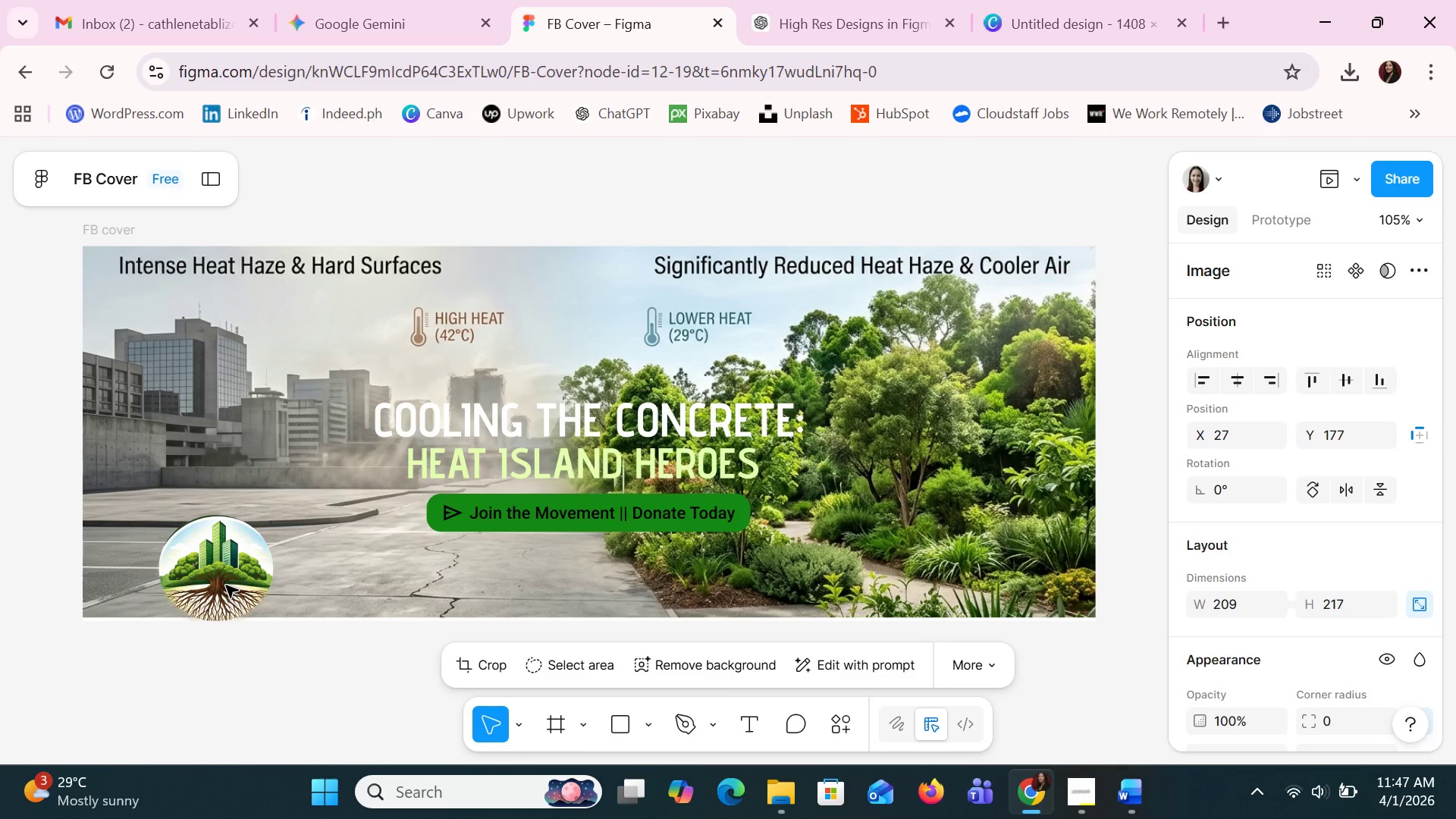 
key(ArrowDown)
 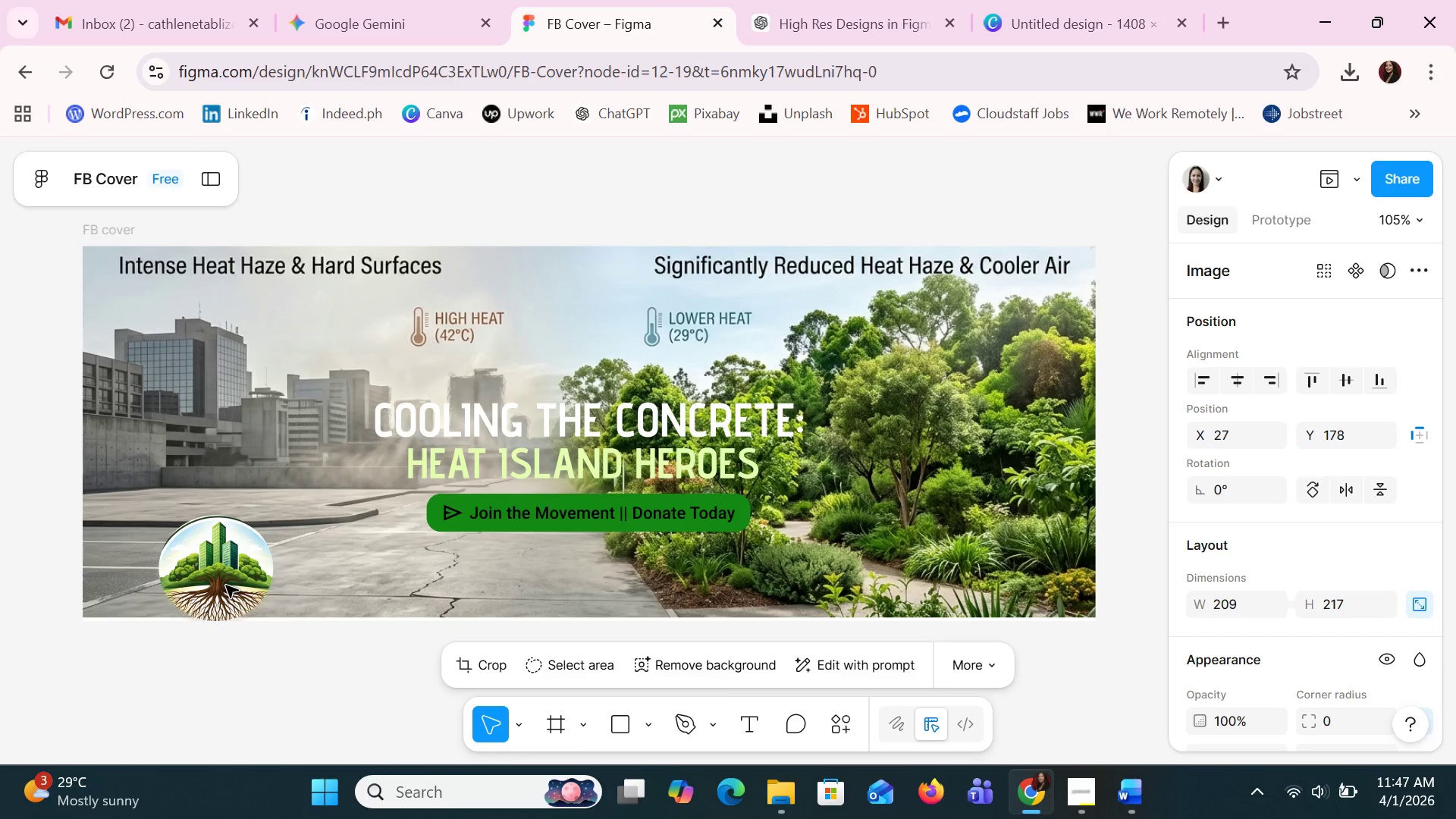 
key(ArrowUp)
 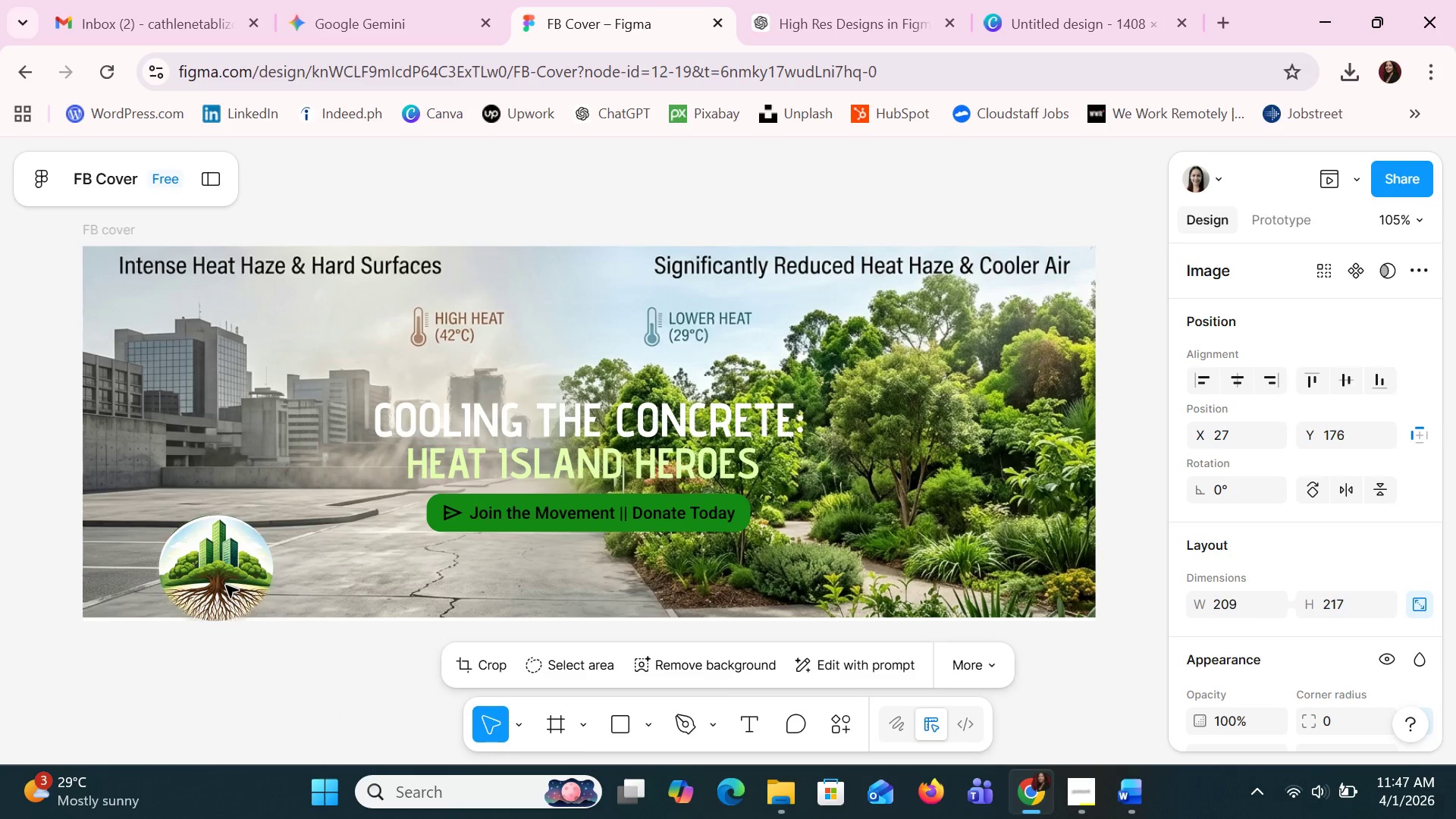 
key(ArrowUp)
 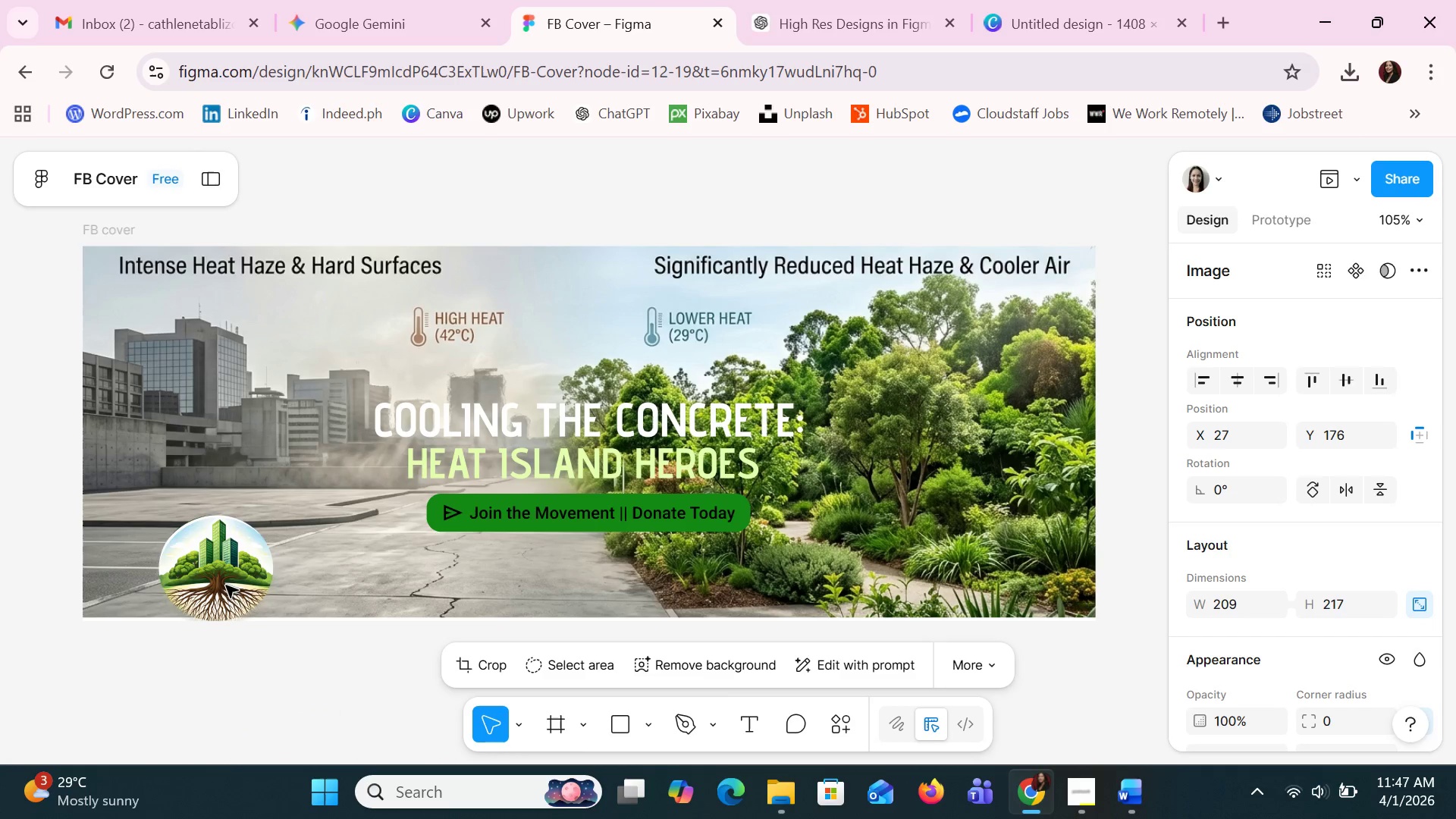 
key(ArrowUp)
 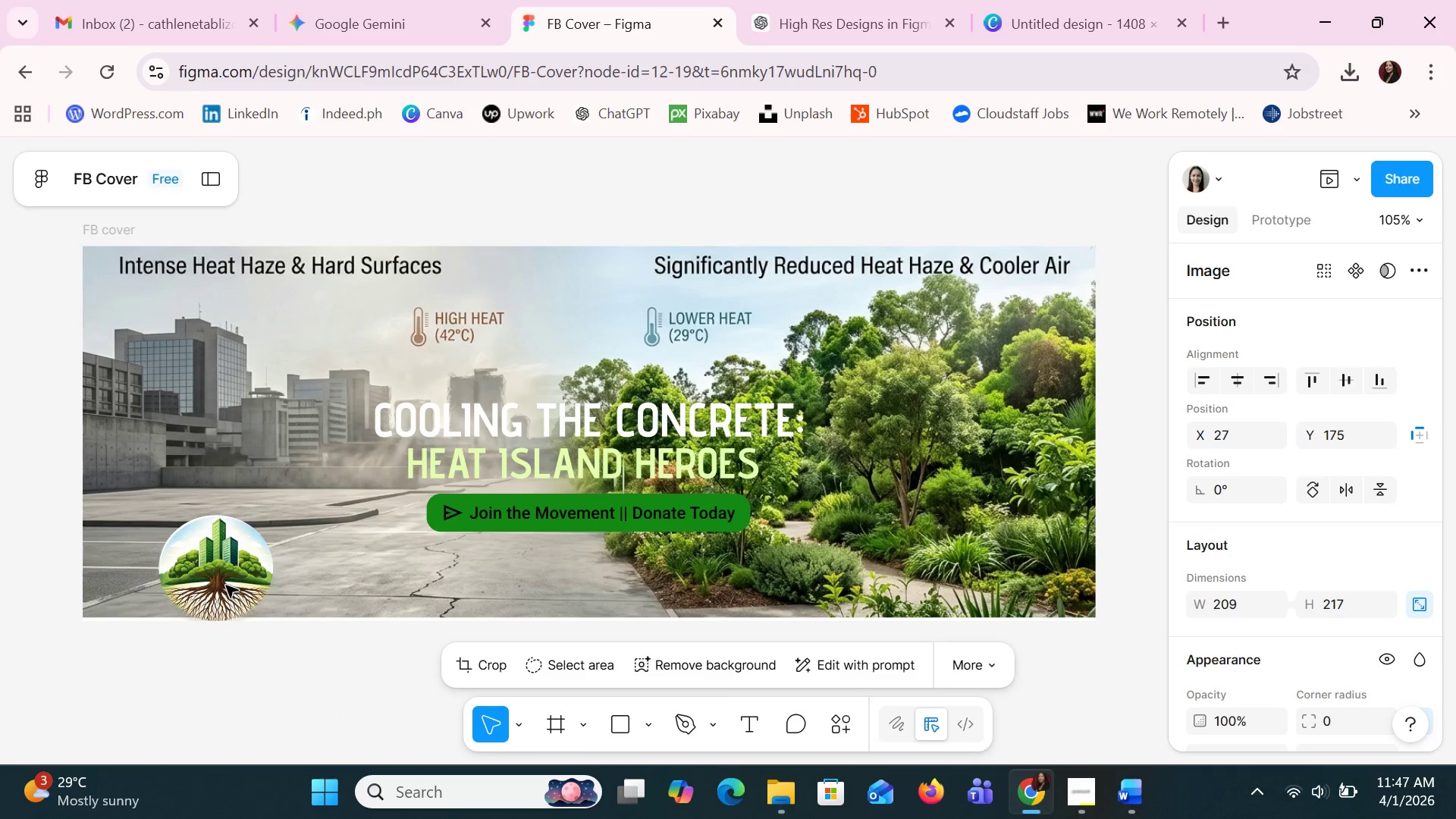 
key(ArrowUp)
 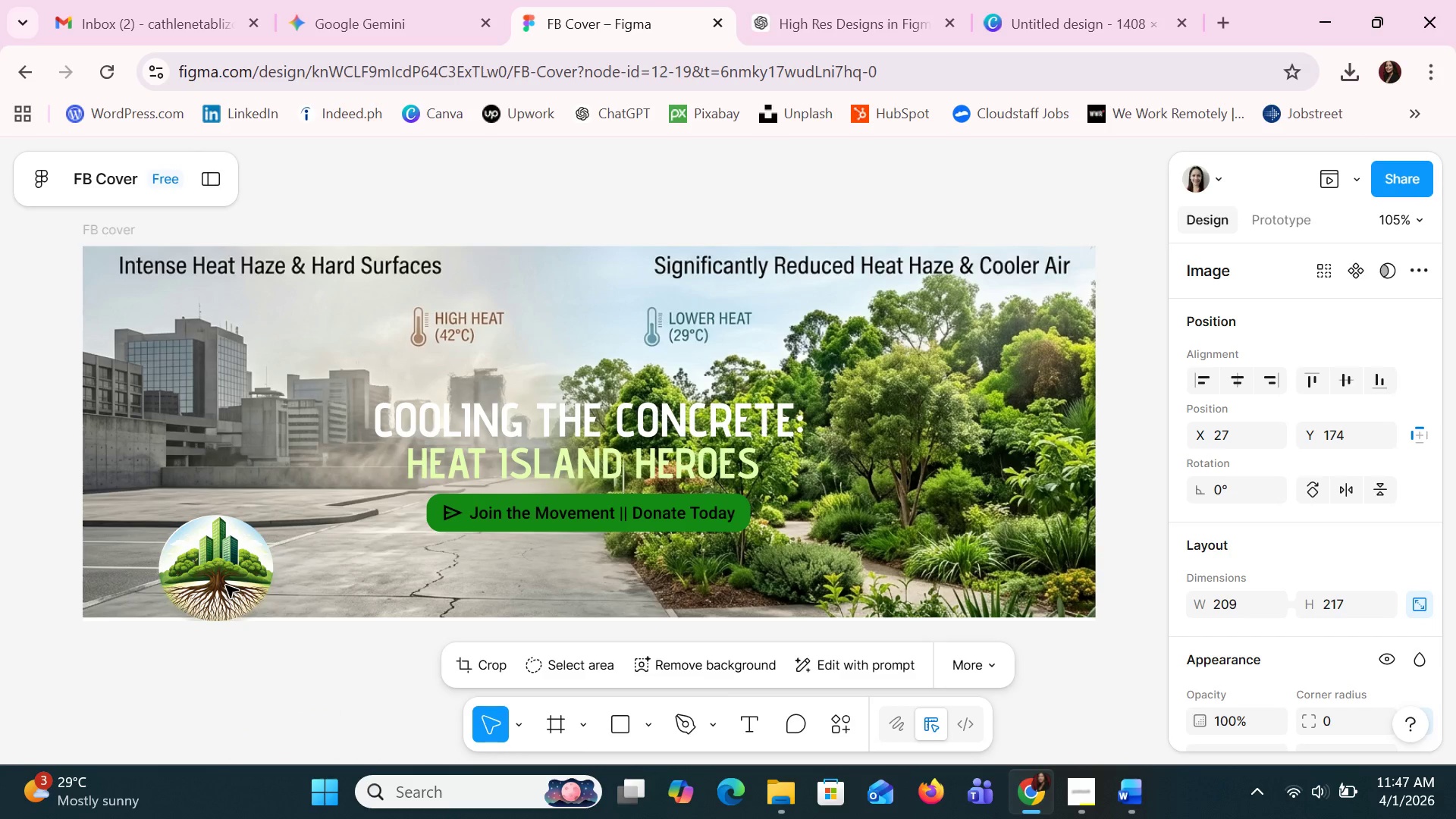 
key(ArrowUp)
 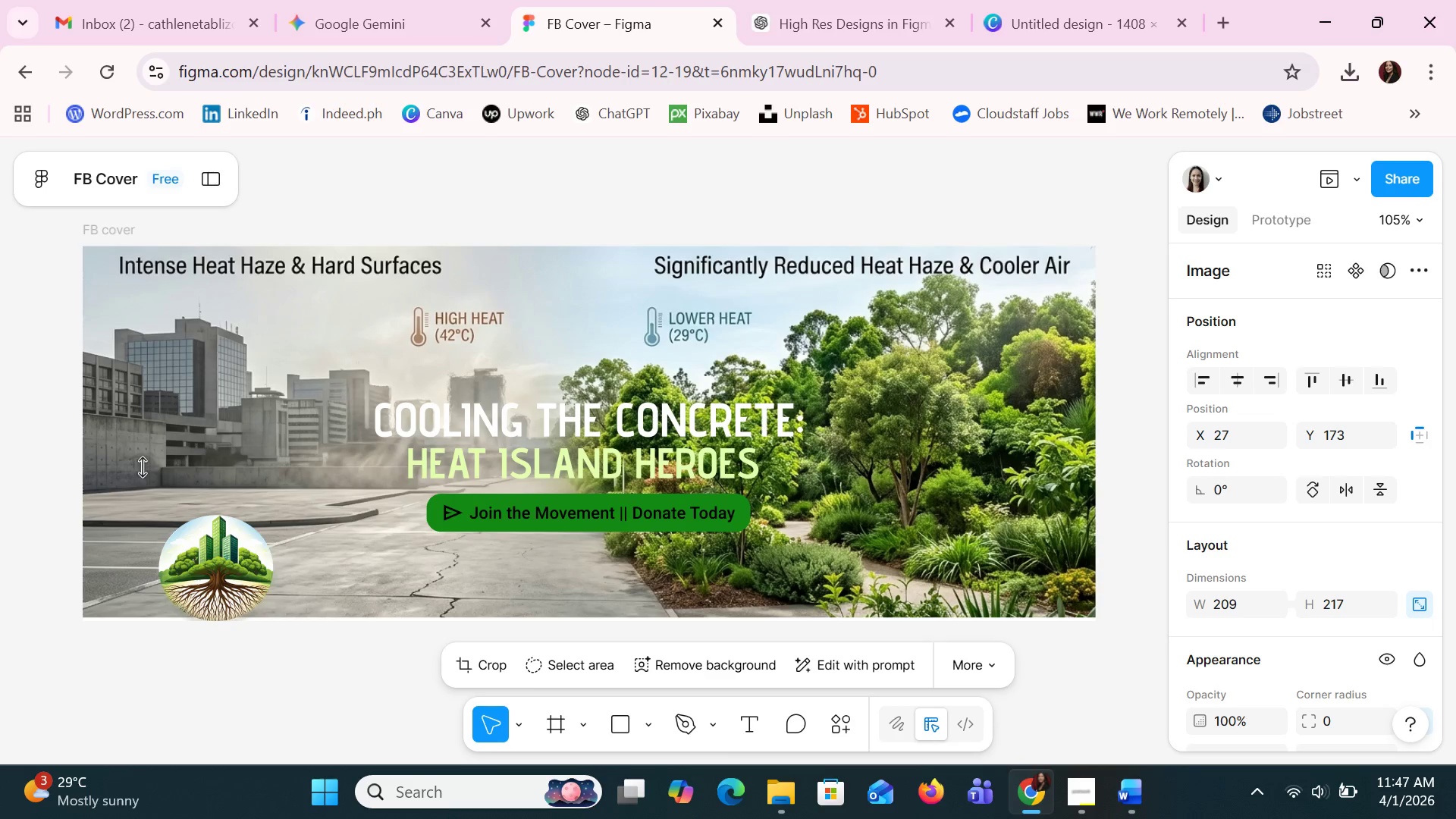 
hold_key(key=ControlLeft, duration=1.5)
scroll: coordinate [441, 561], scroll_direction: down, amount: 7.0
 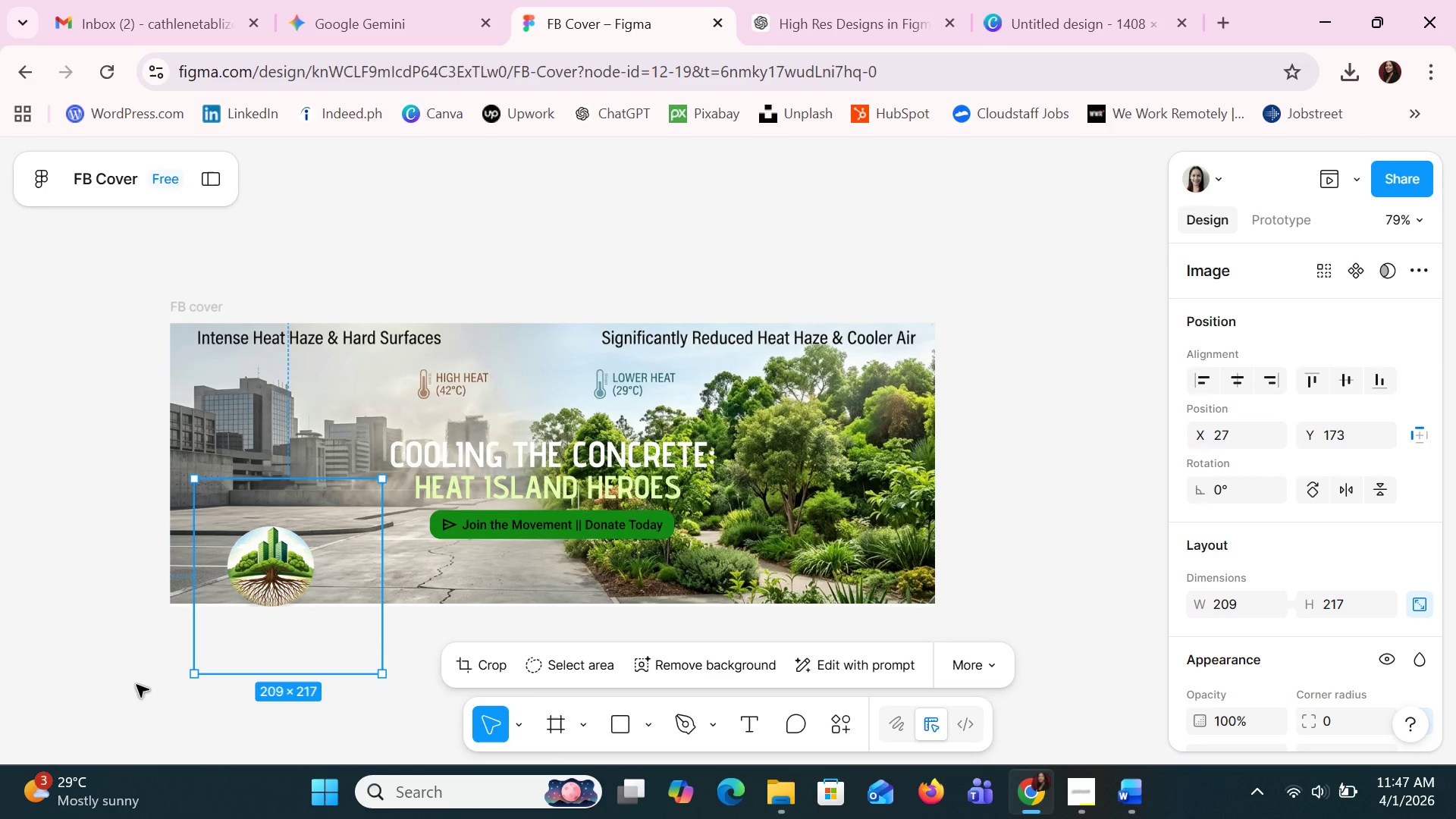 
left_click([132, 654])
 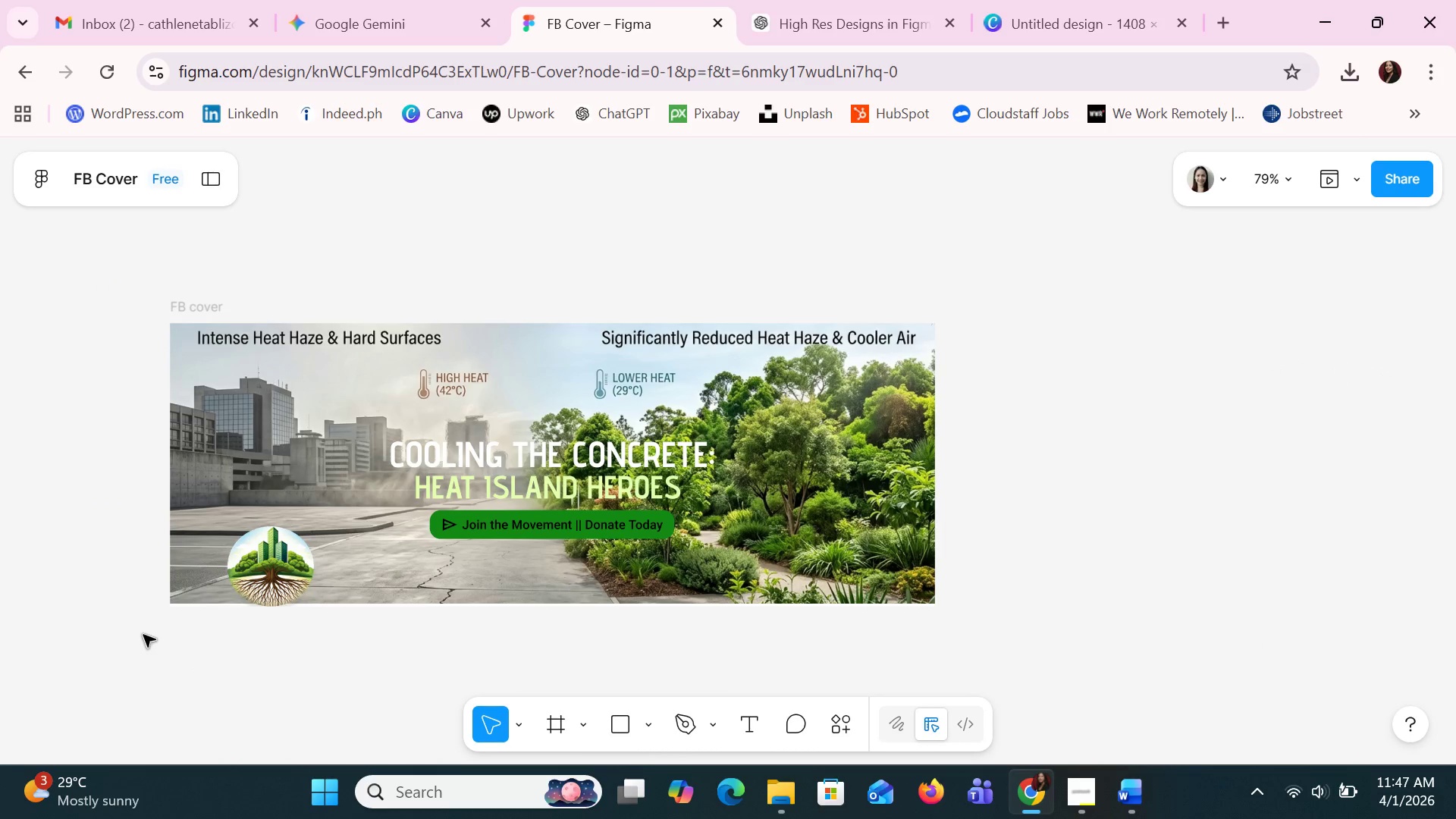 
left_click([293, 547])
 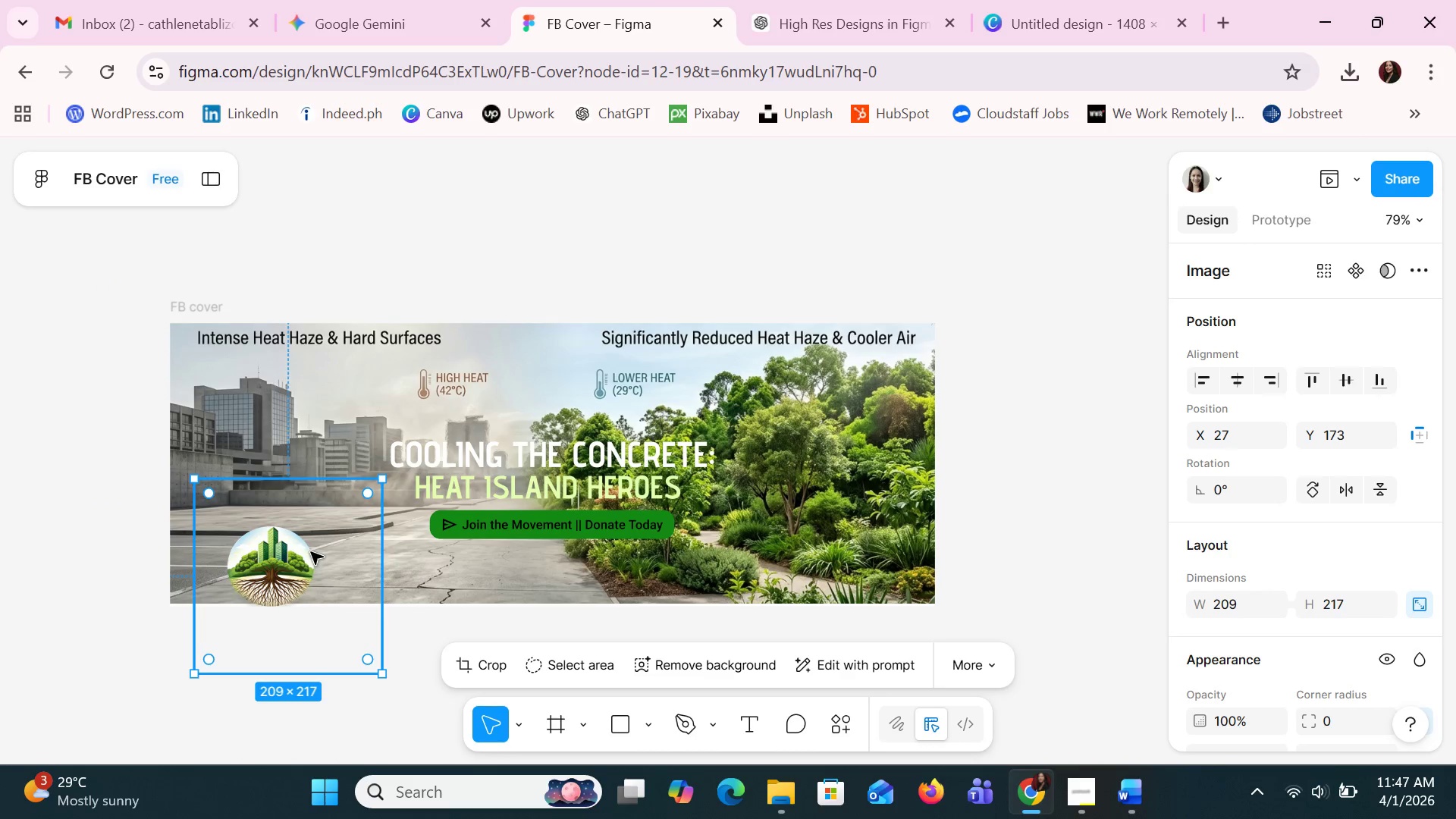 
key(ArrowUp)
 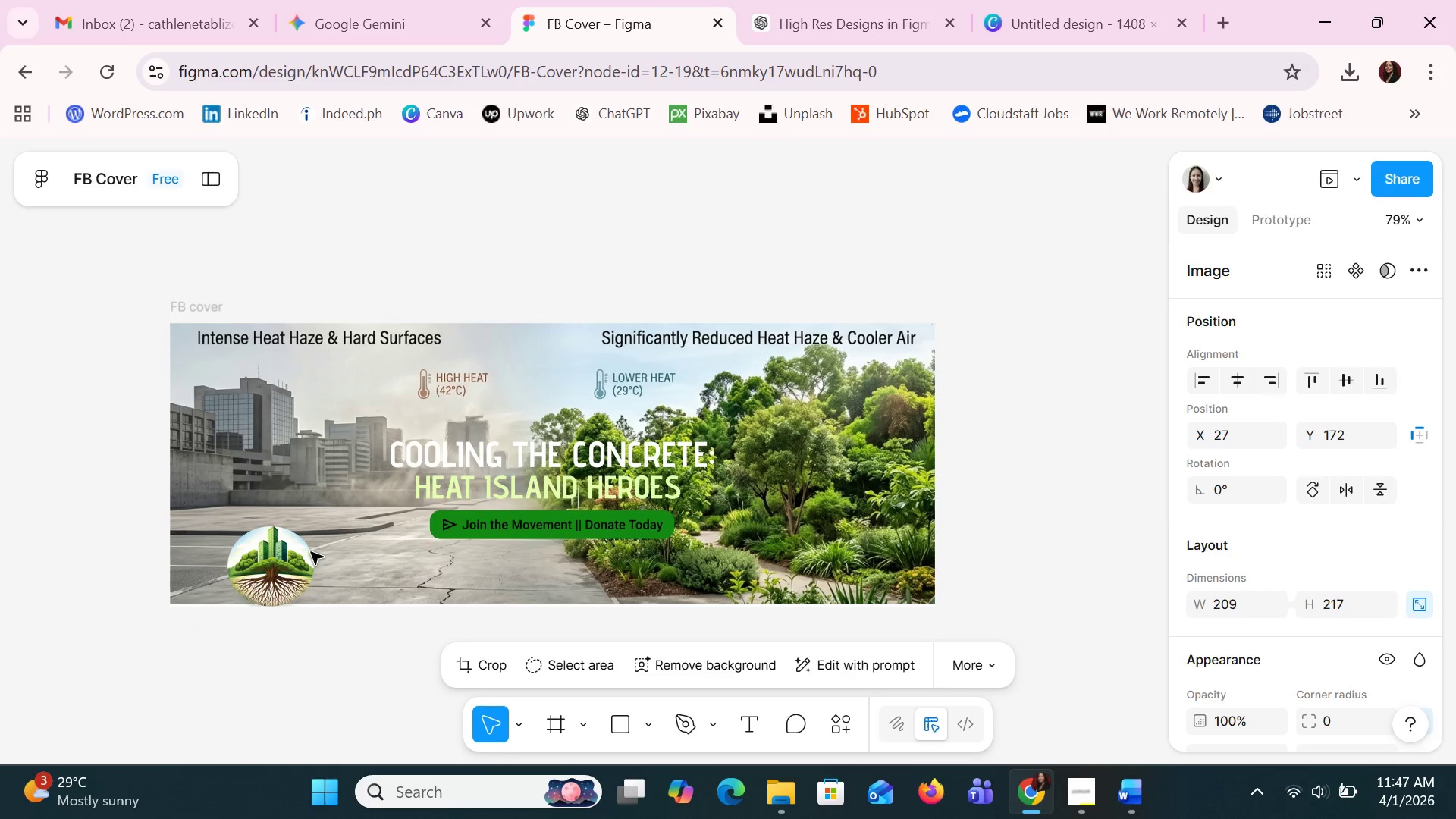 
key(ArrowUp)
 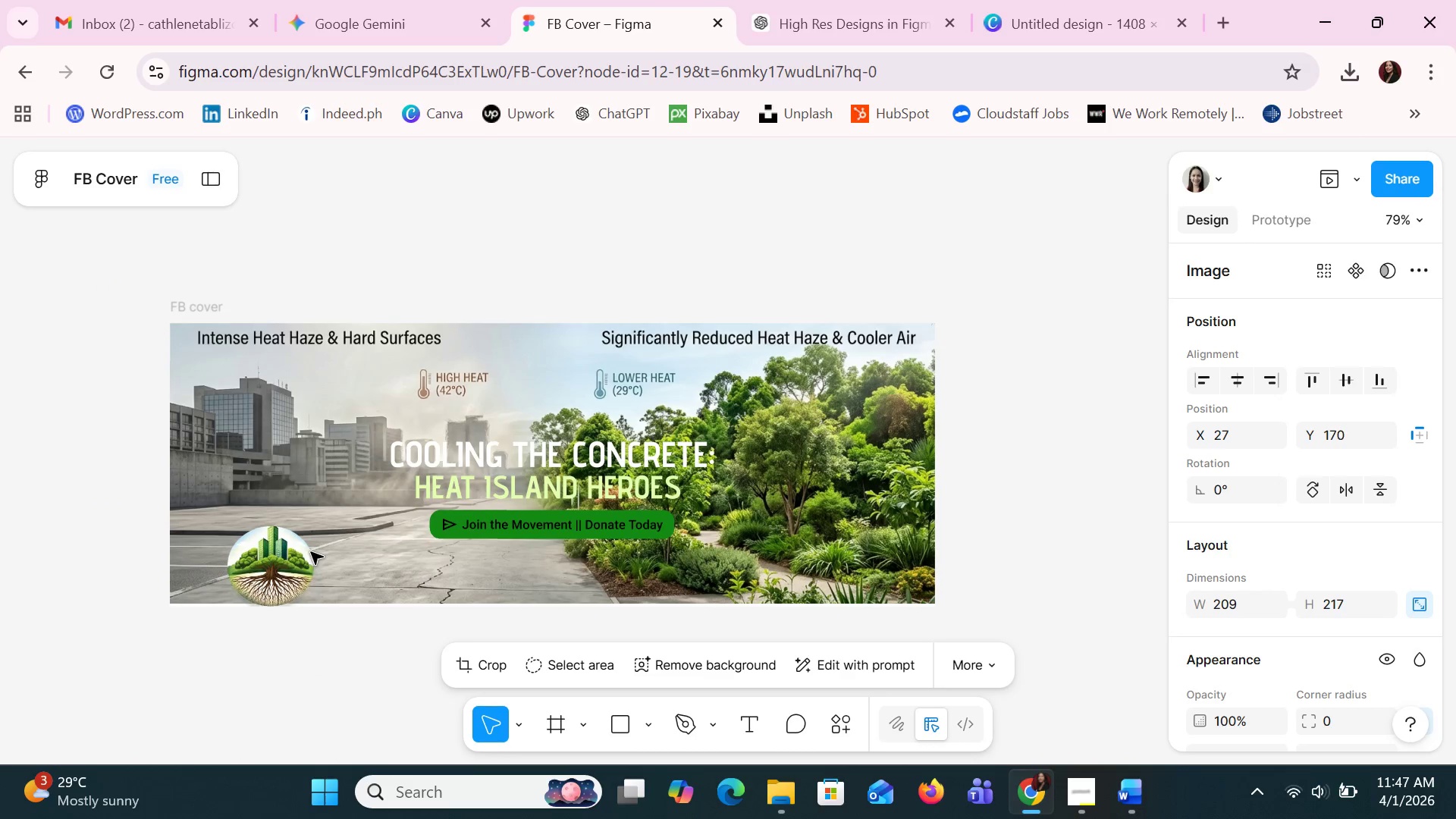 
key(ArrowUp)
 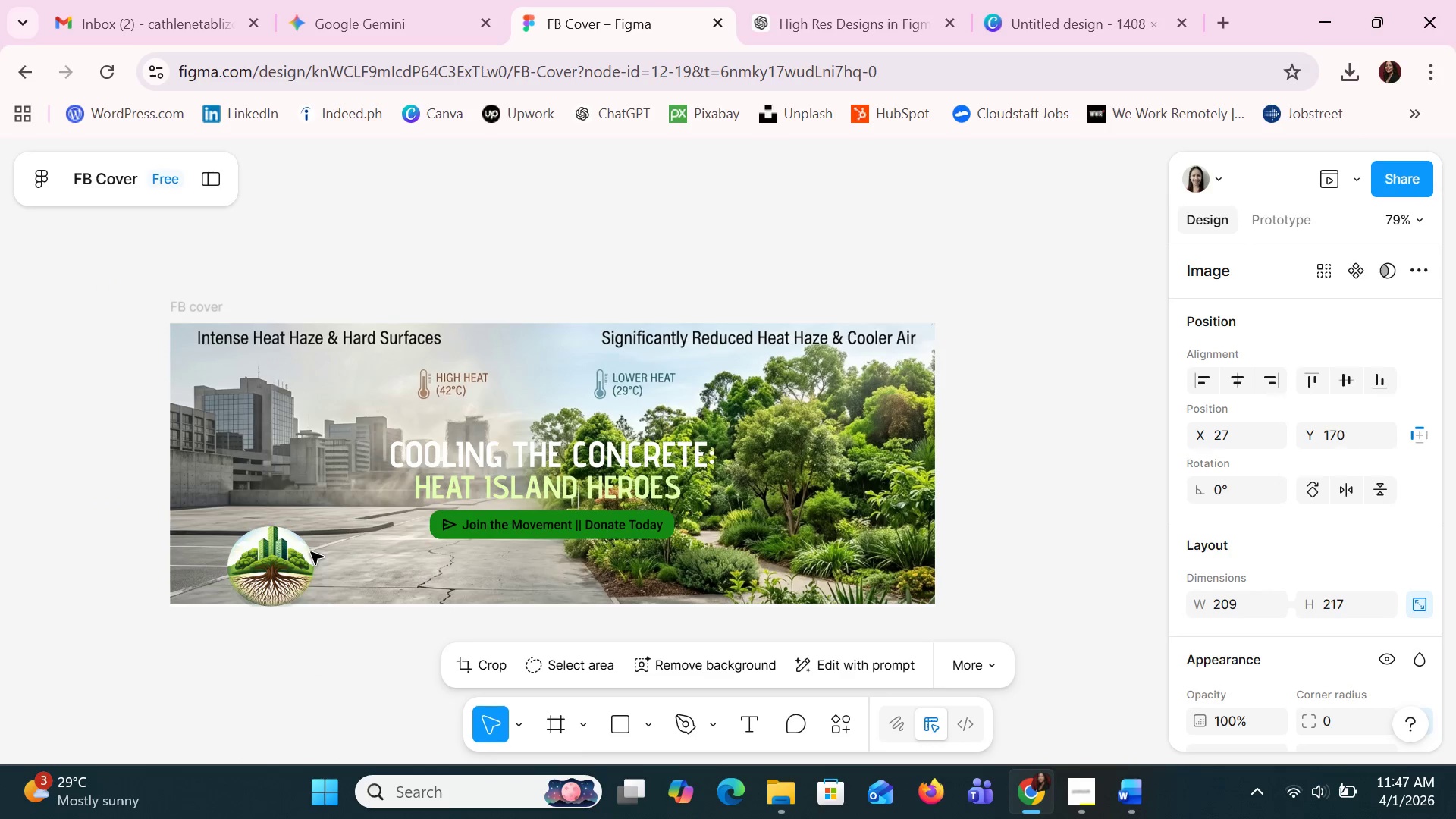 
key(ArrowUp)
 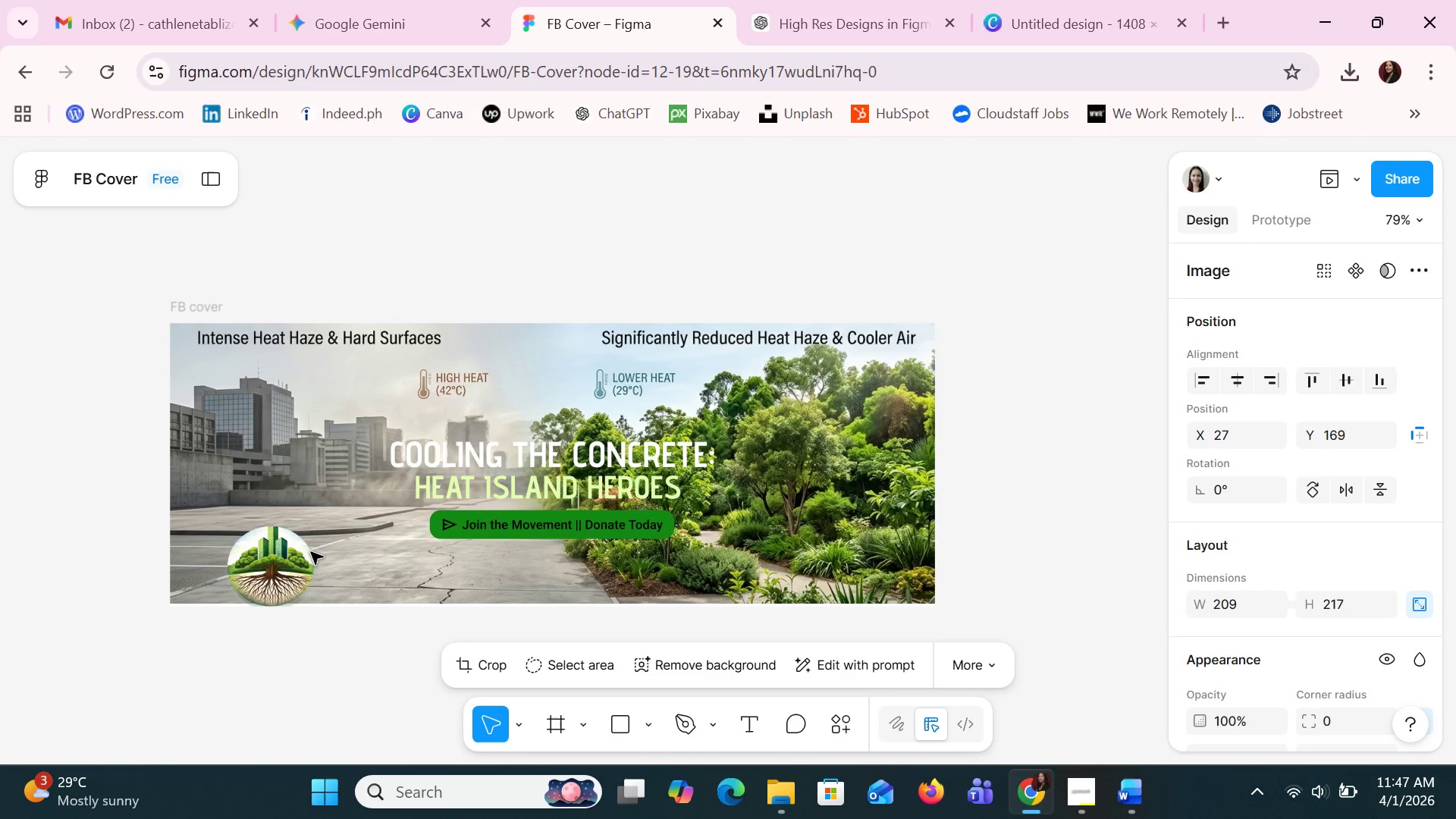 
key(ArrowDown)
 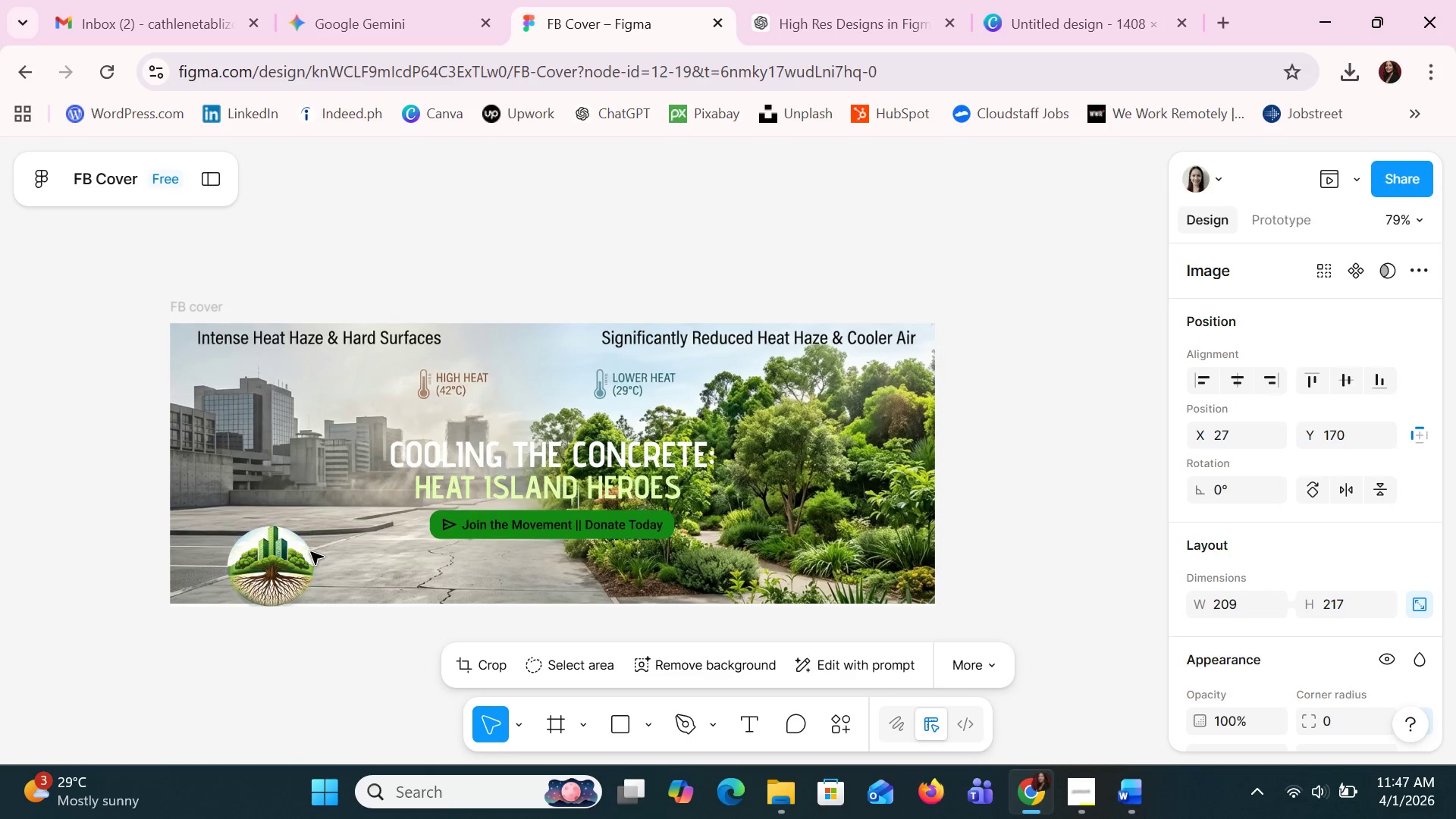 
key(ArrowDown)
 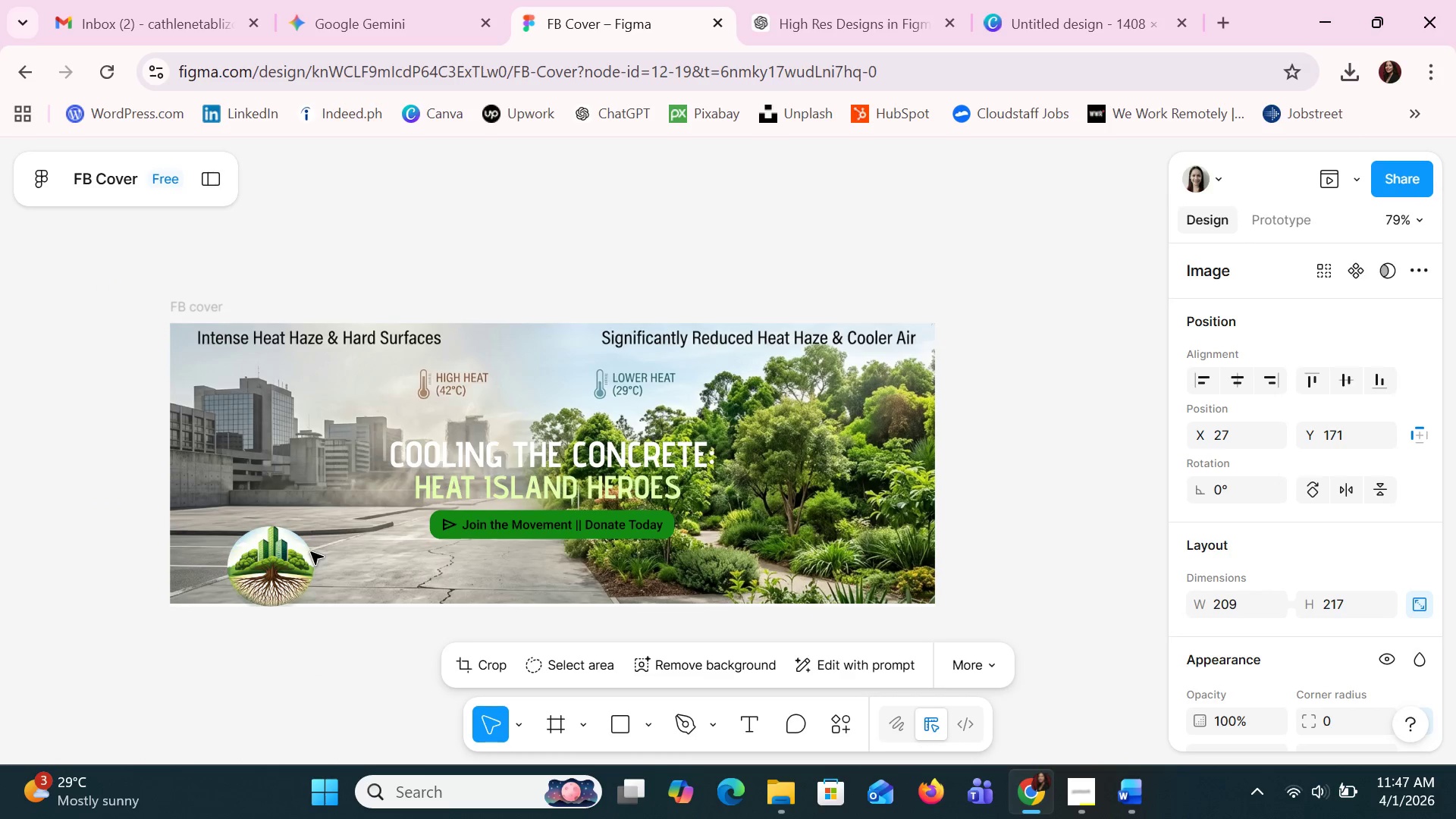 
key(ArrowDown)
 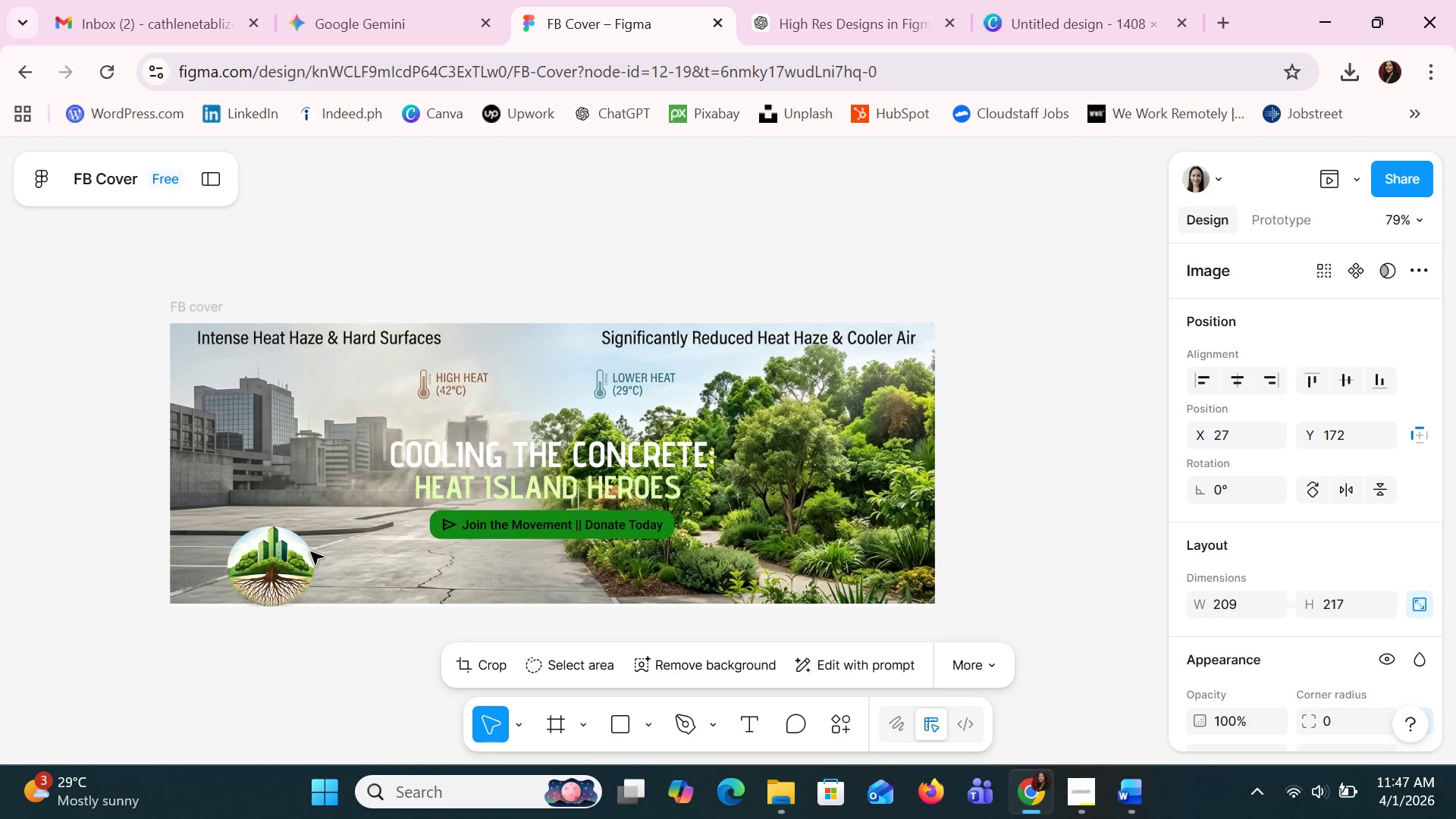 
key(ArrowDown)
 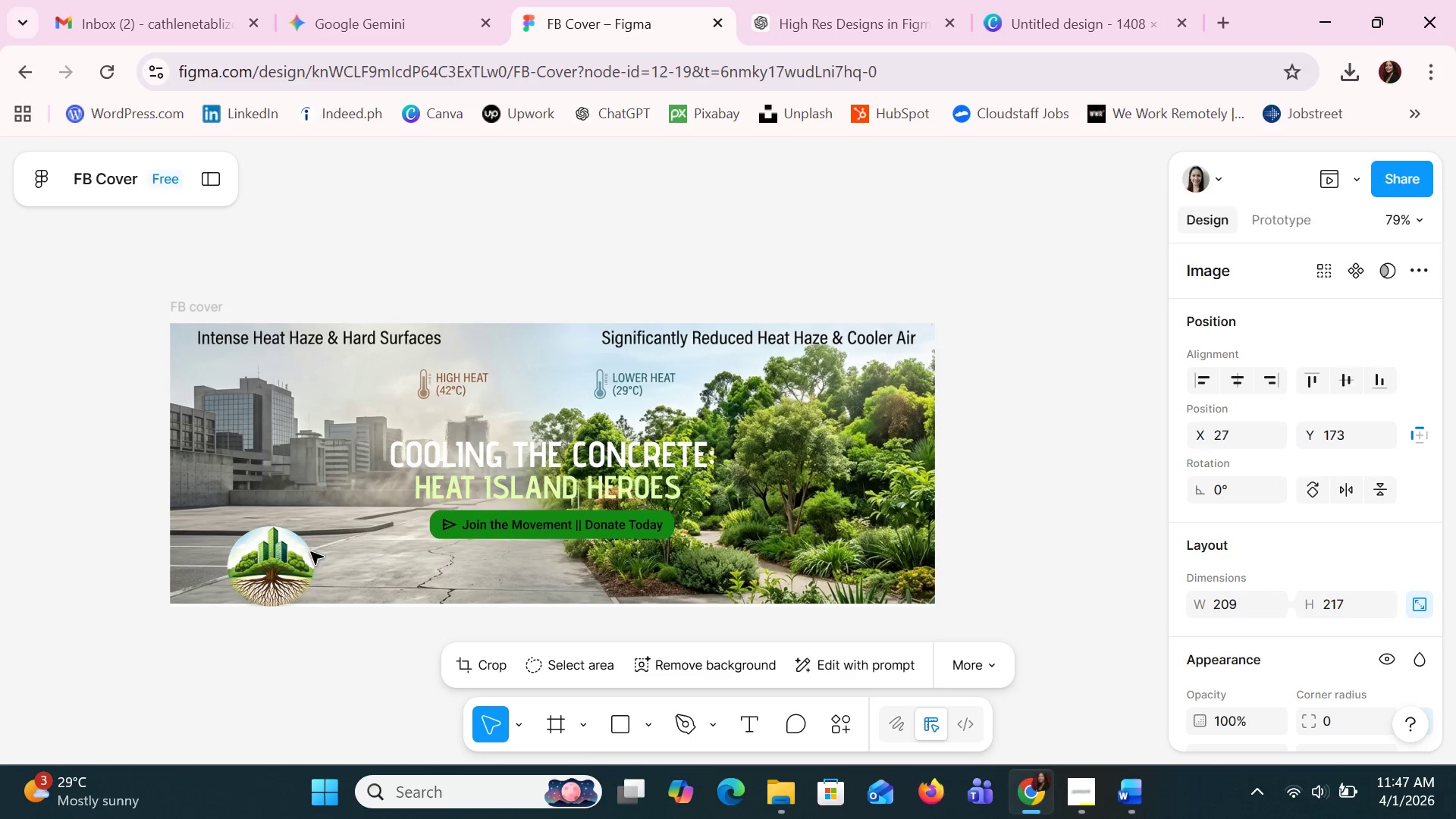 
key(ArrowDown)
 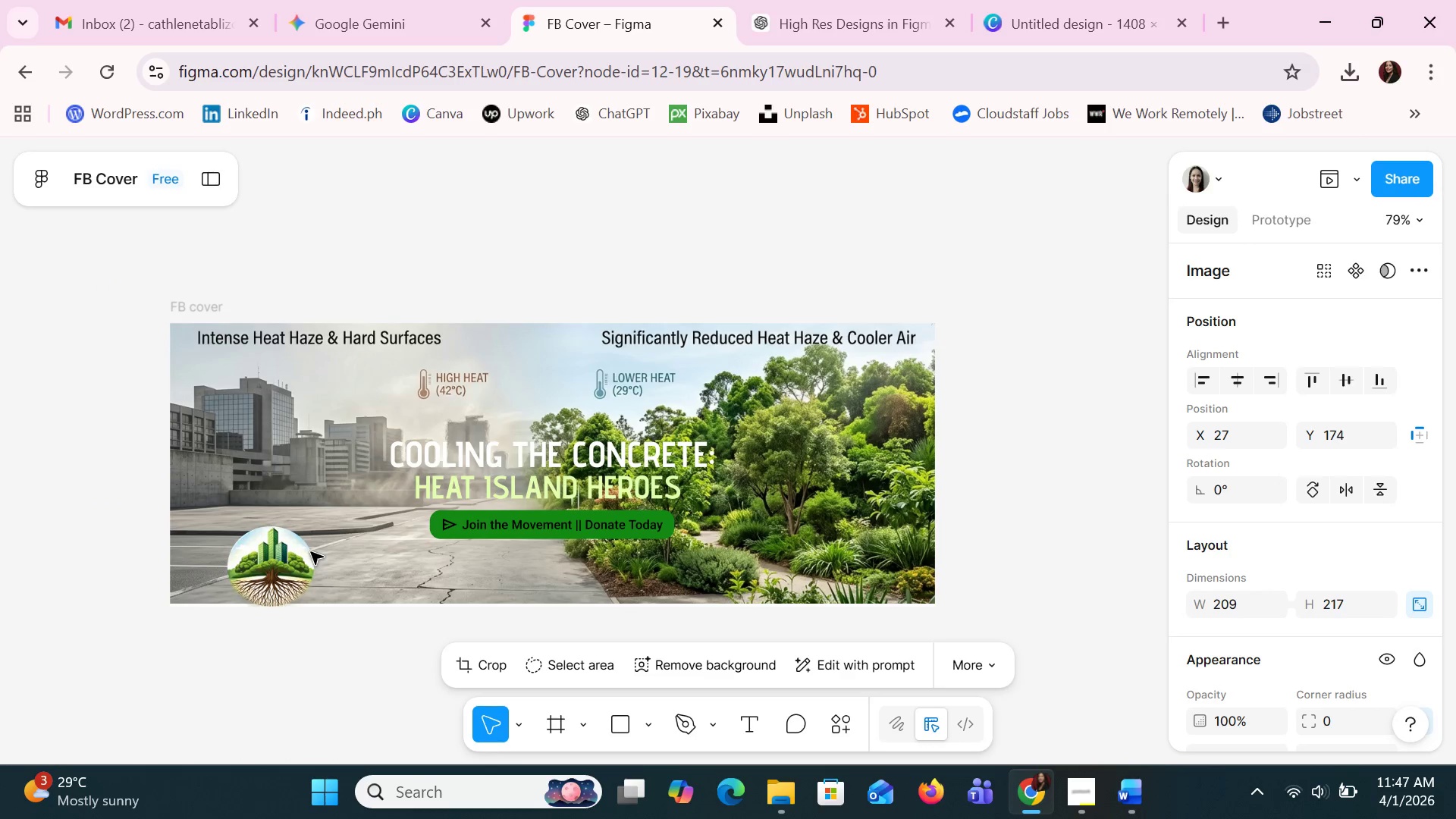 
key(ArrowDown)
 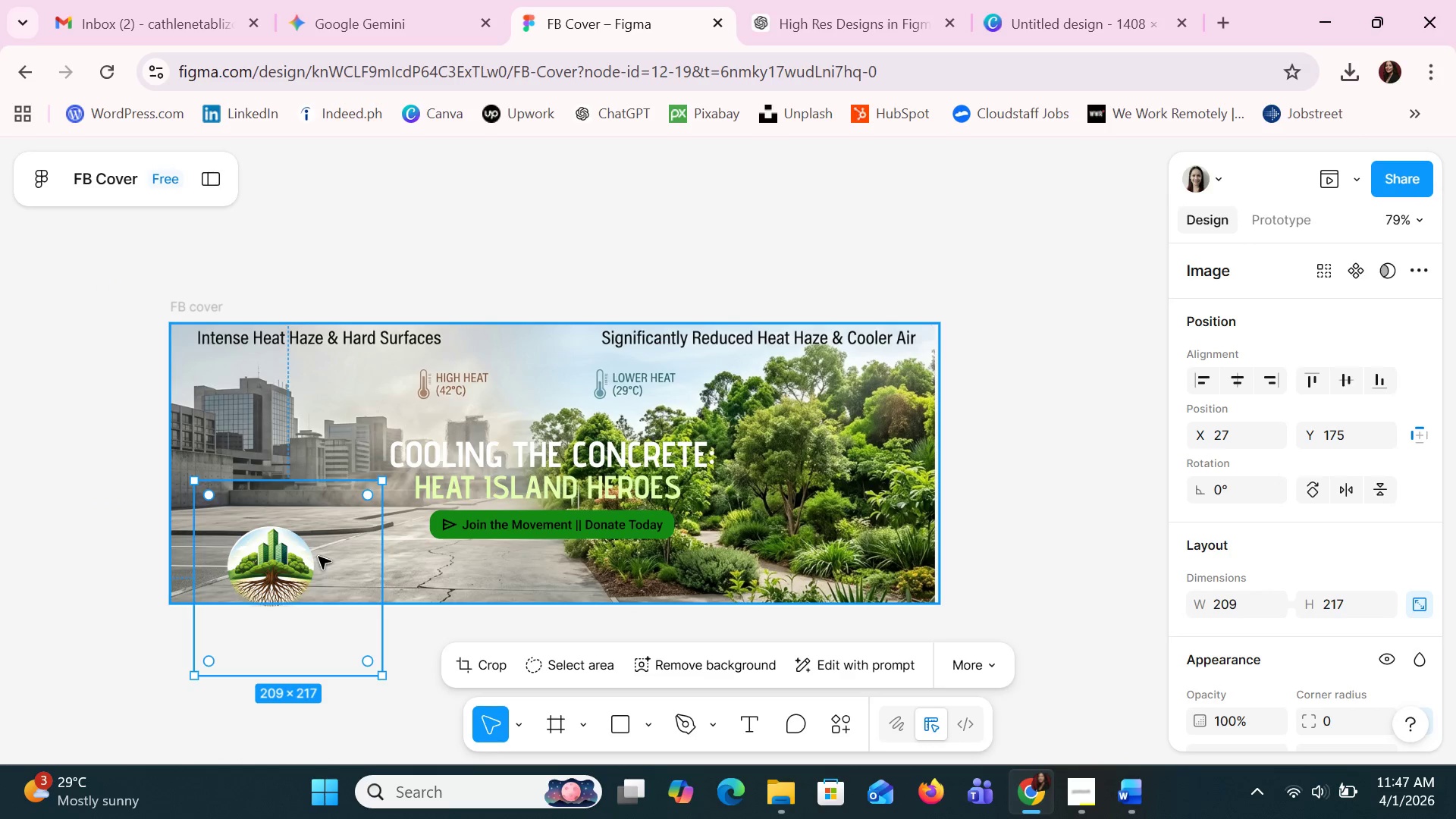 
key(ArrowUp)
 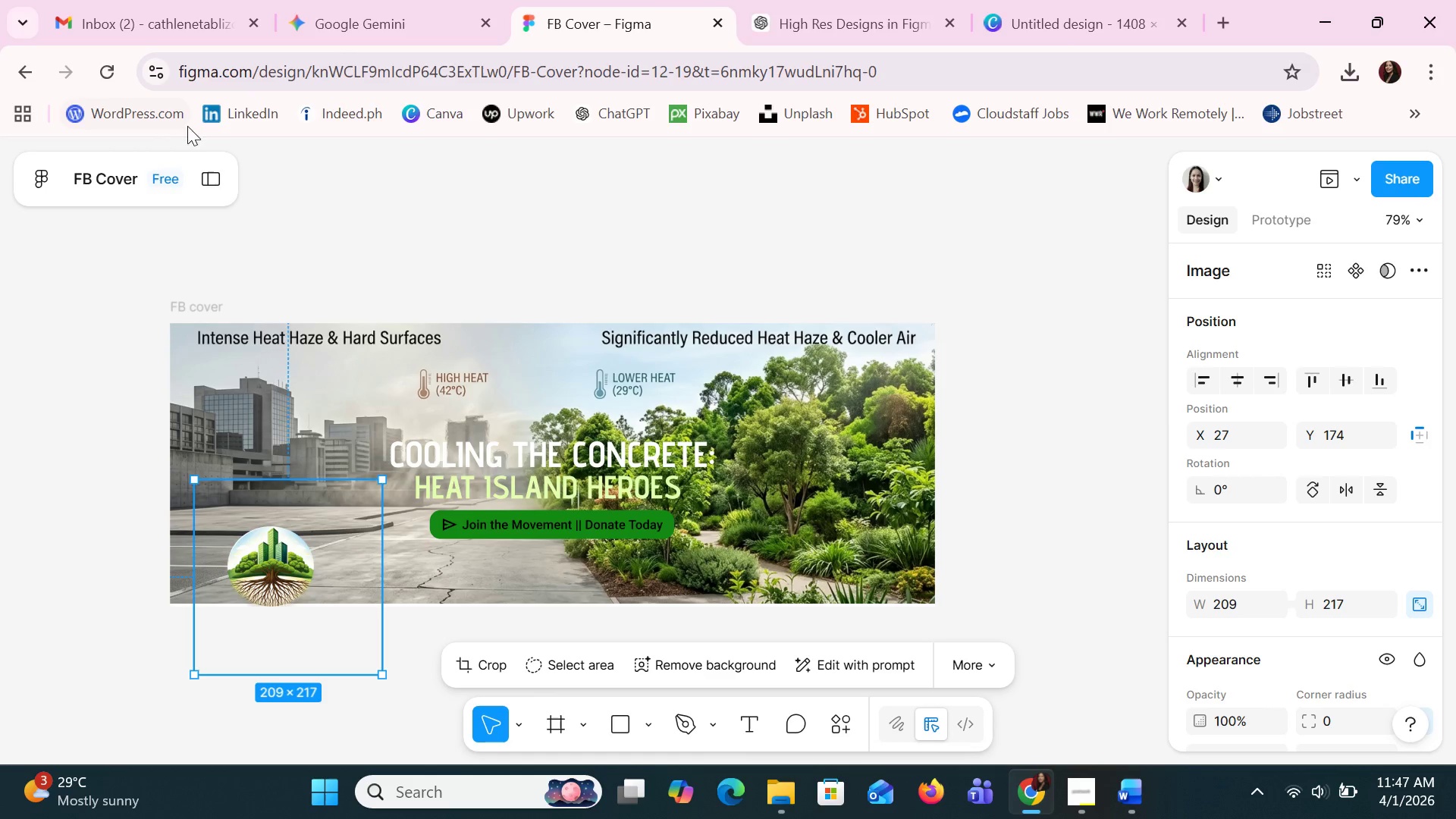 
left_click([206, 184])
 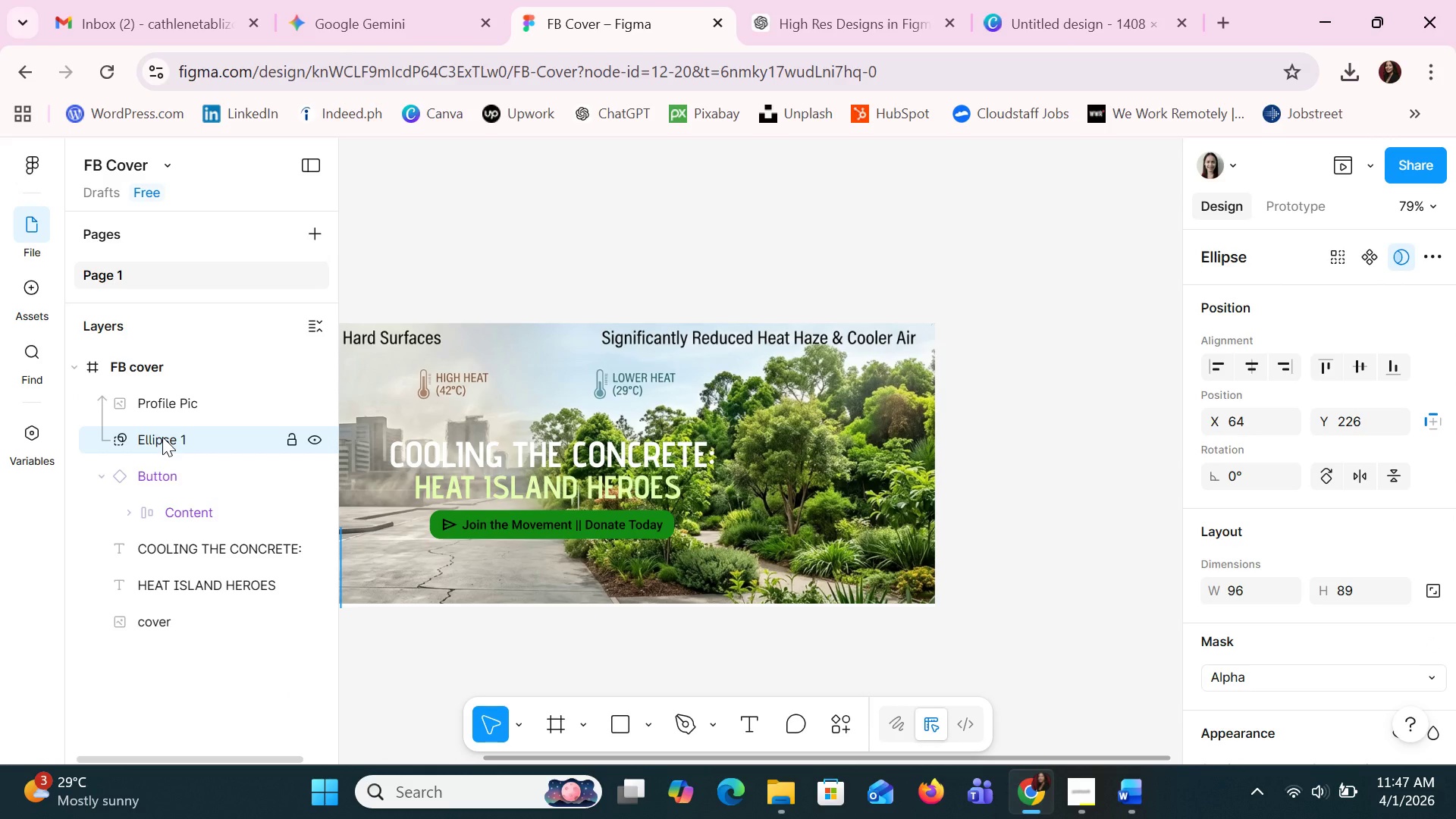 
hold_key(key=ControlLeft, duration=0.86)
 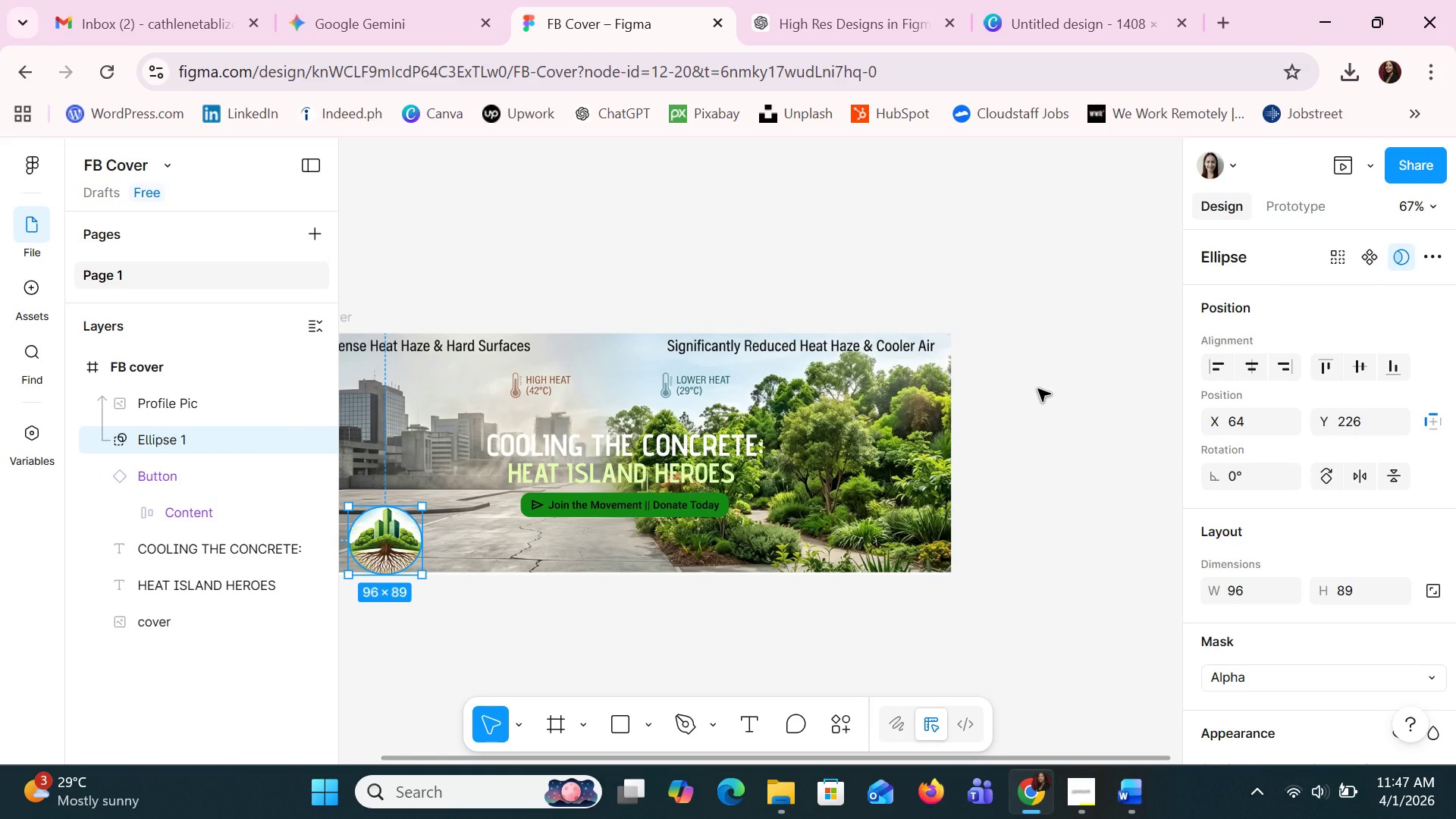 
hold_key(key=ControlLeft, duration=13.98)
 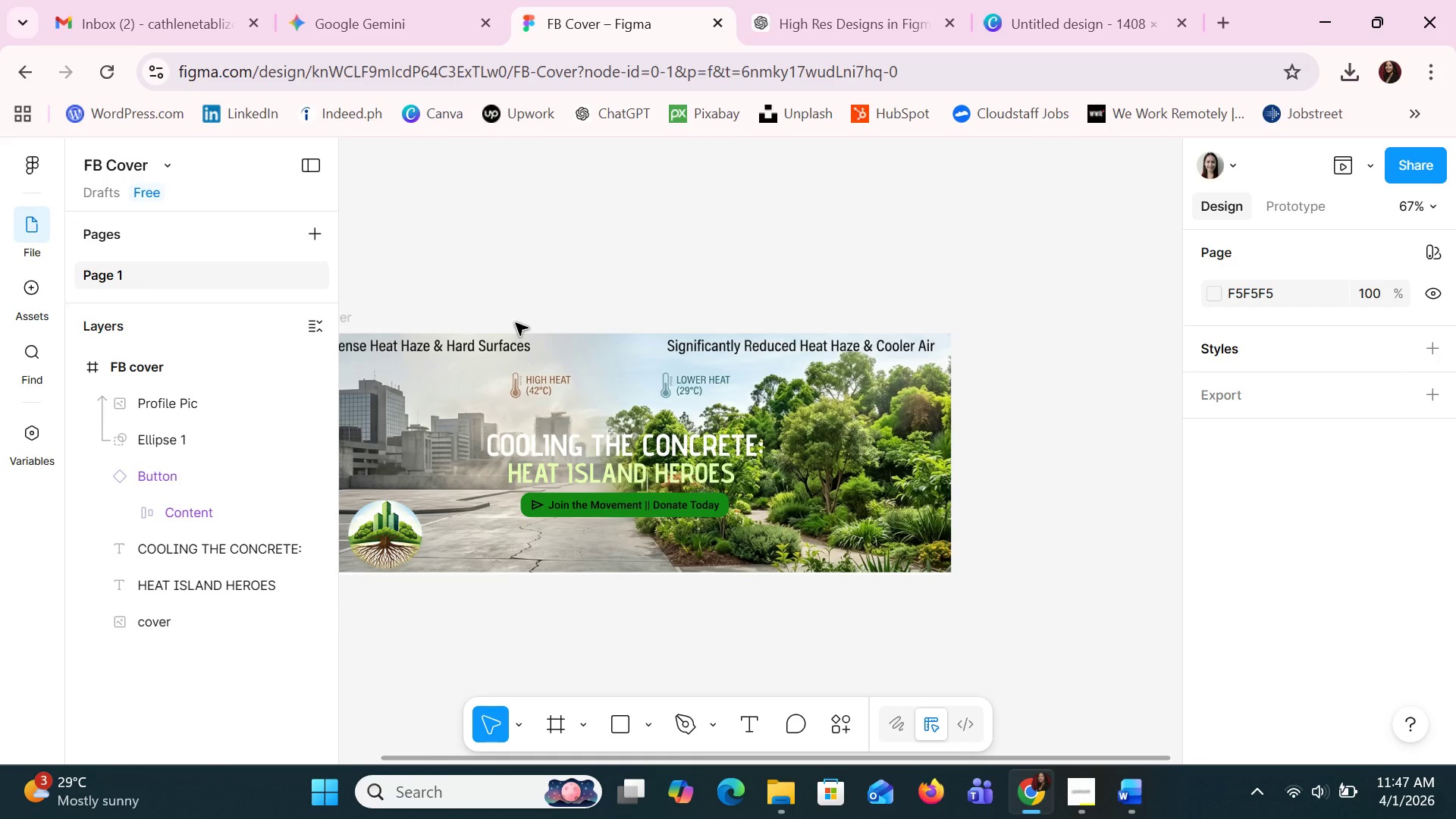 
scroll: coordinate [1038, 389], scroll_direction: down, amount: 4.0
 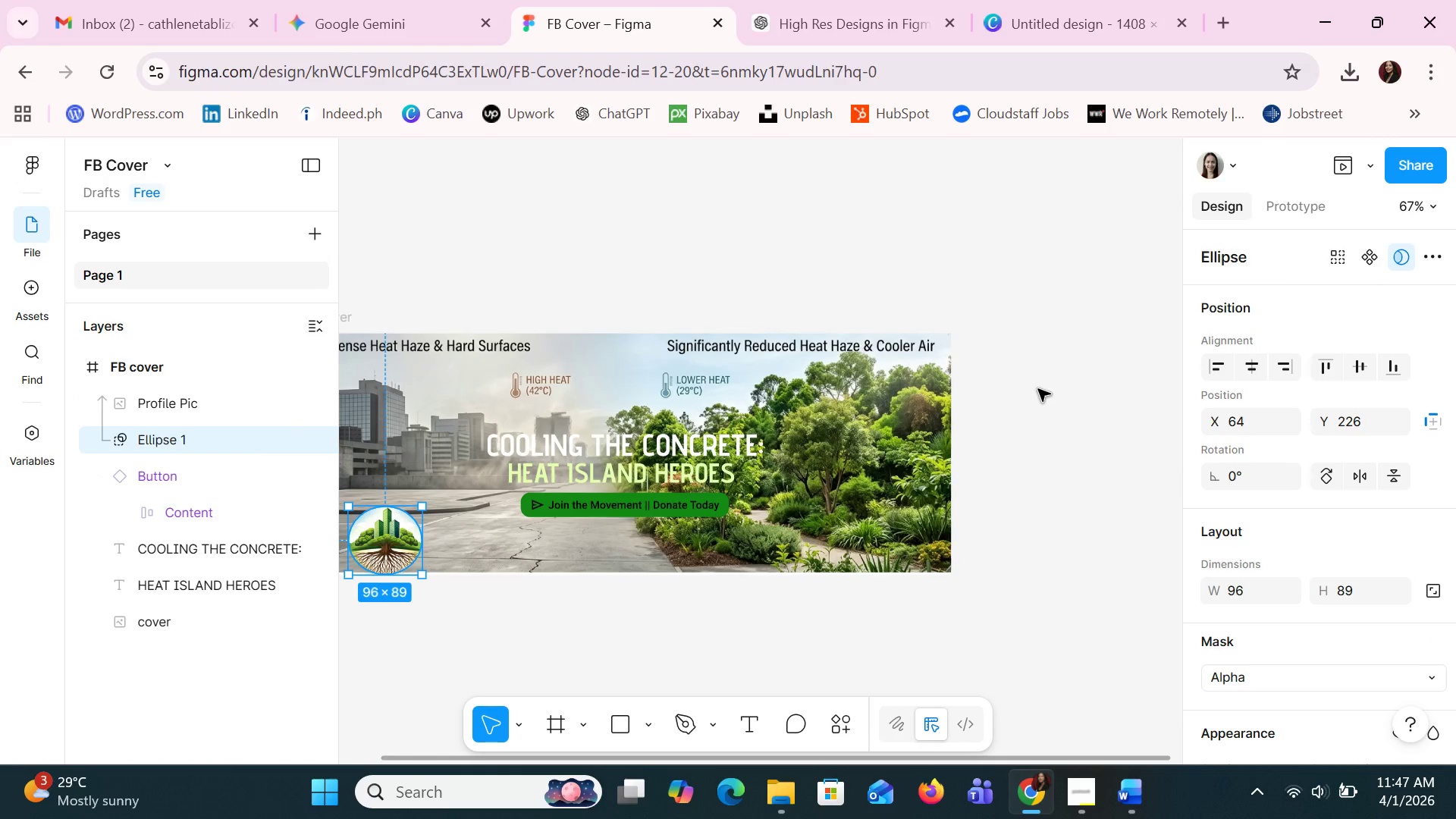 
key(ArrowUp)
 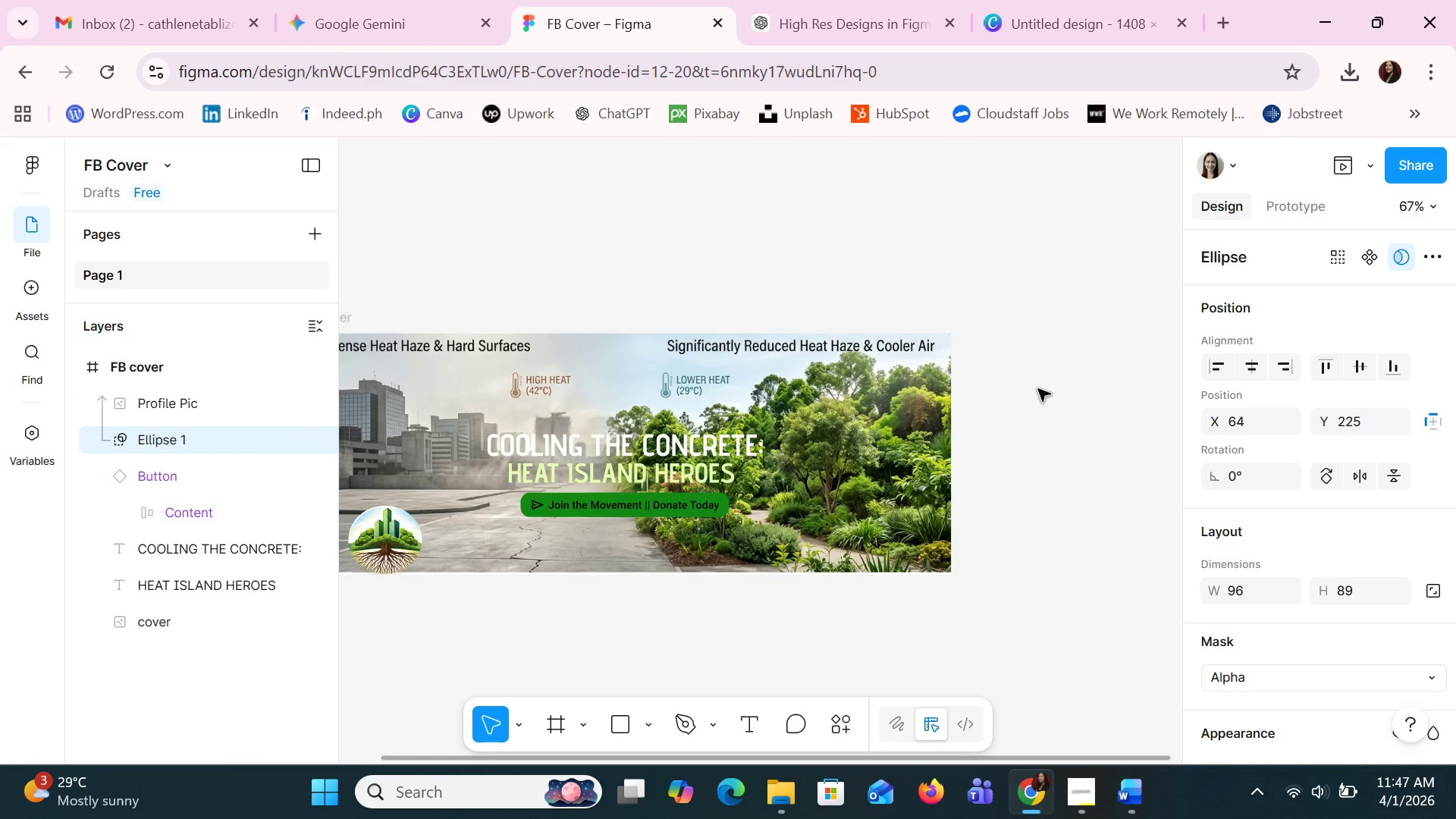 
key(ArrowUp)
 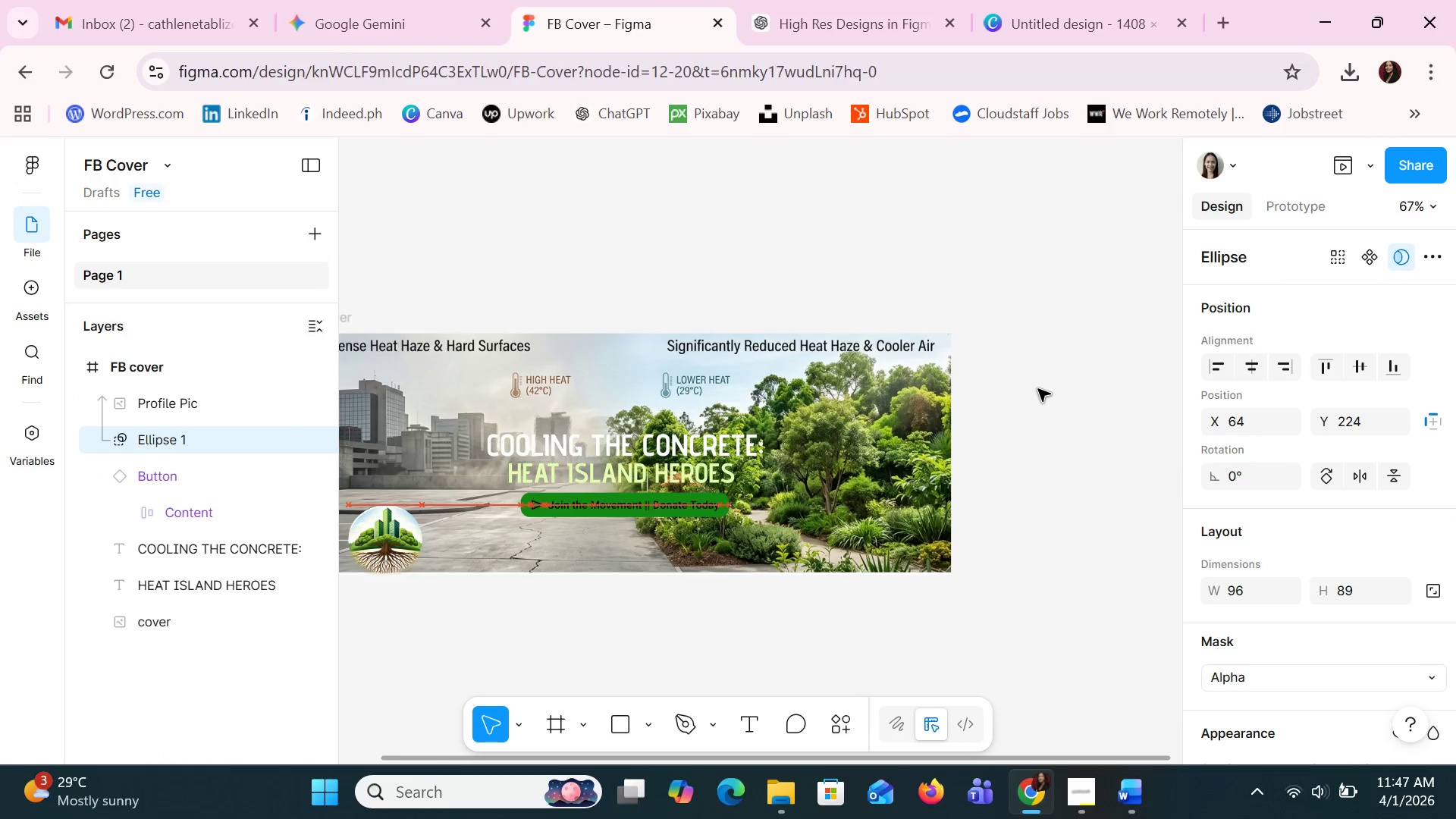 
key(ArrowUp)
 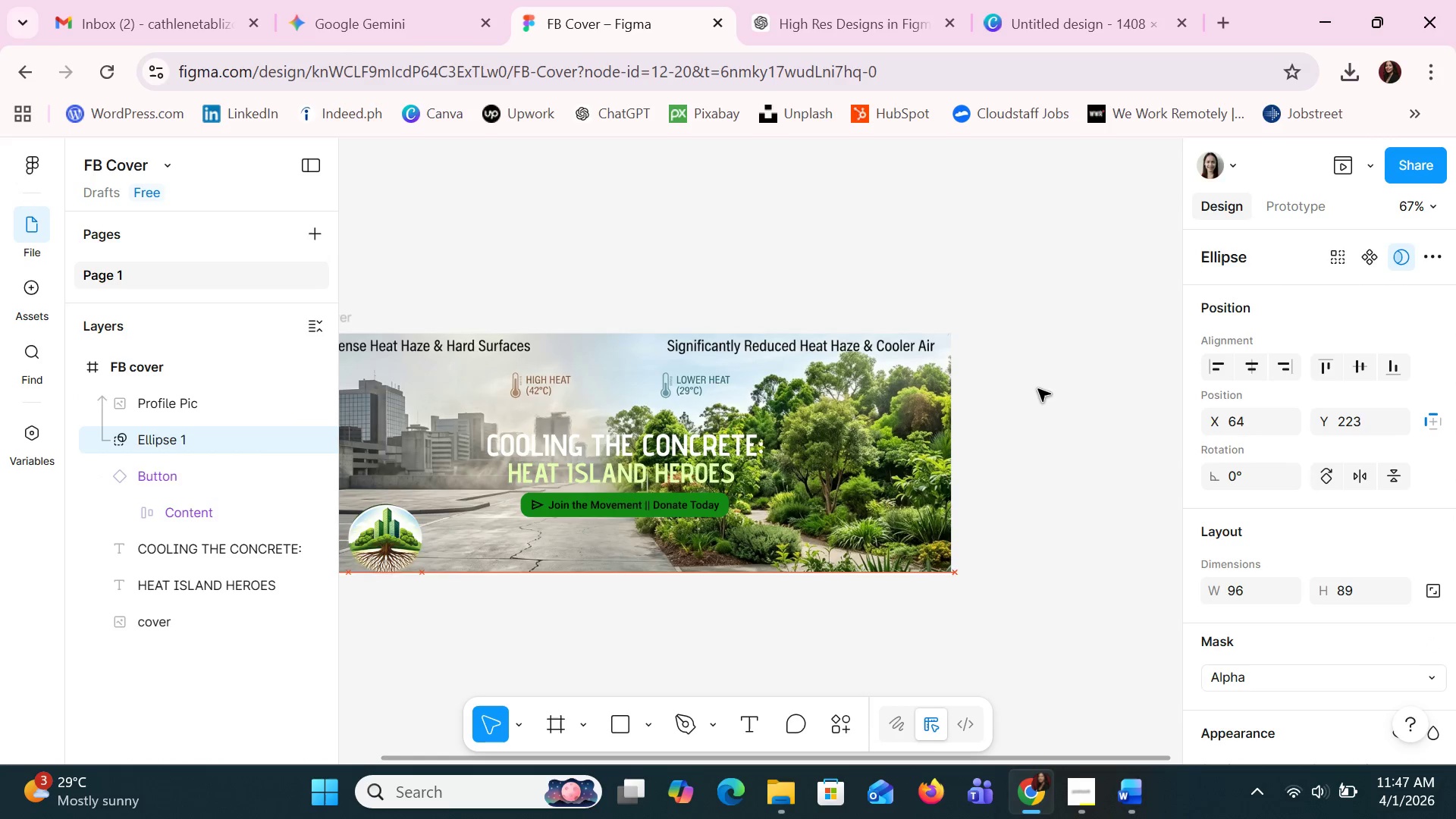 
key(ArrowUp)
 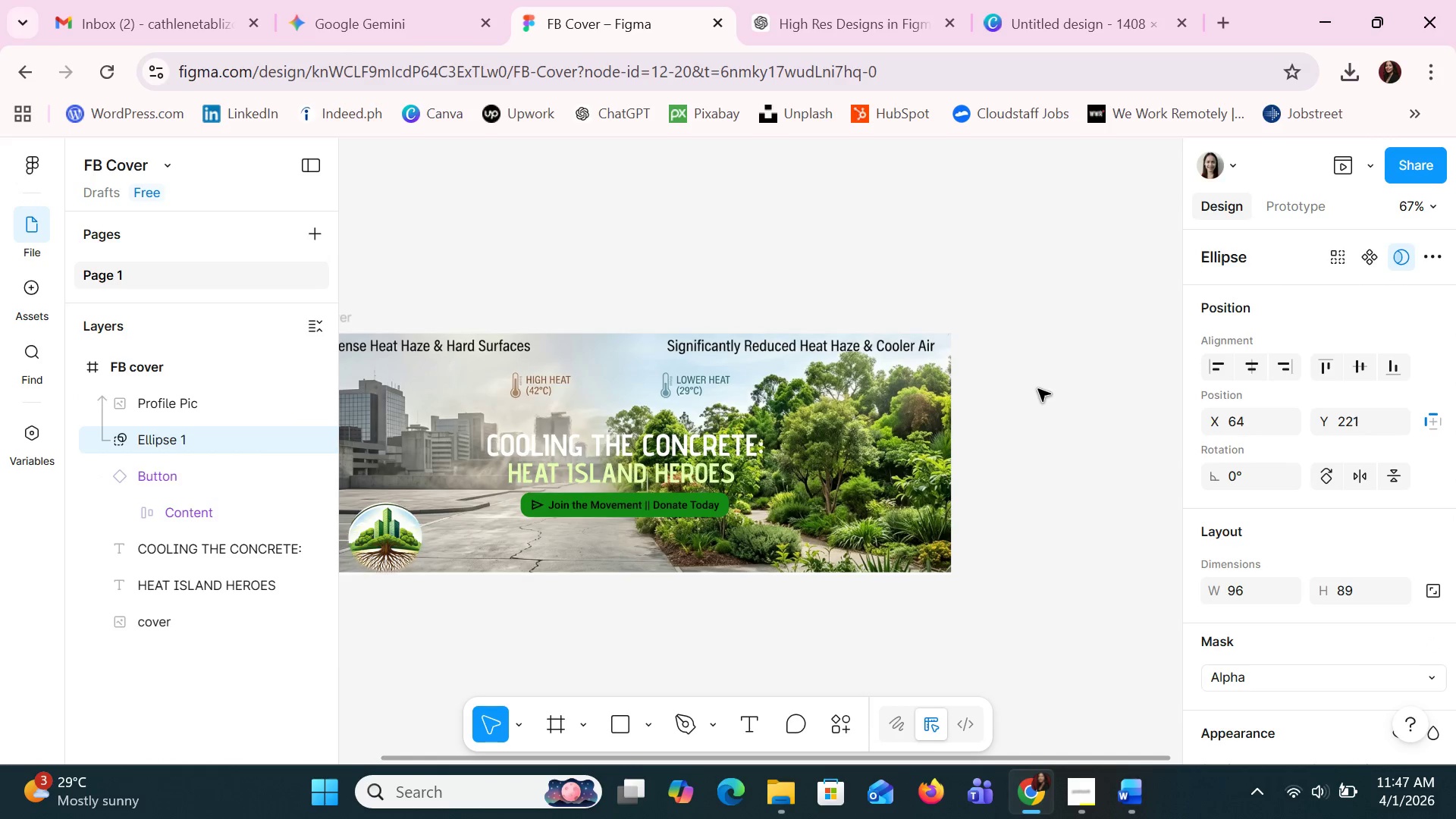 
key(ArrowUp)
 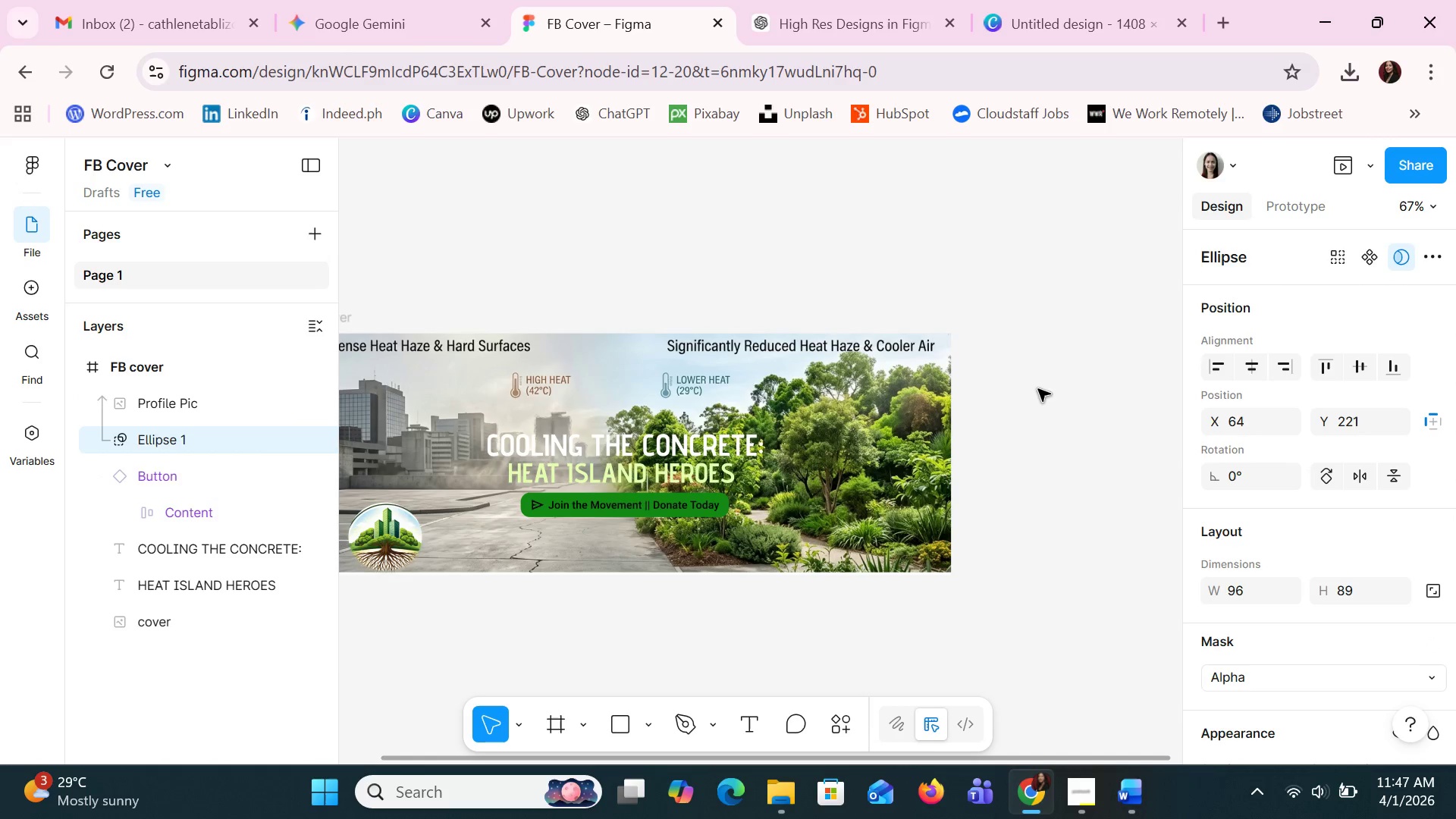 
key(ArrowUp)
 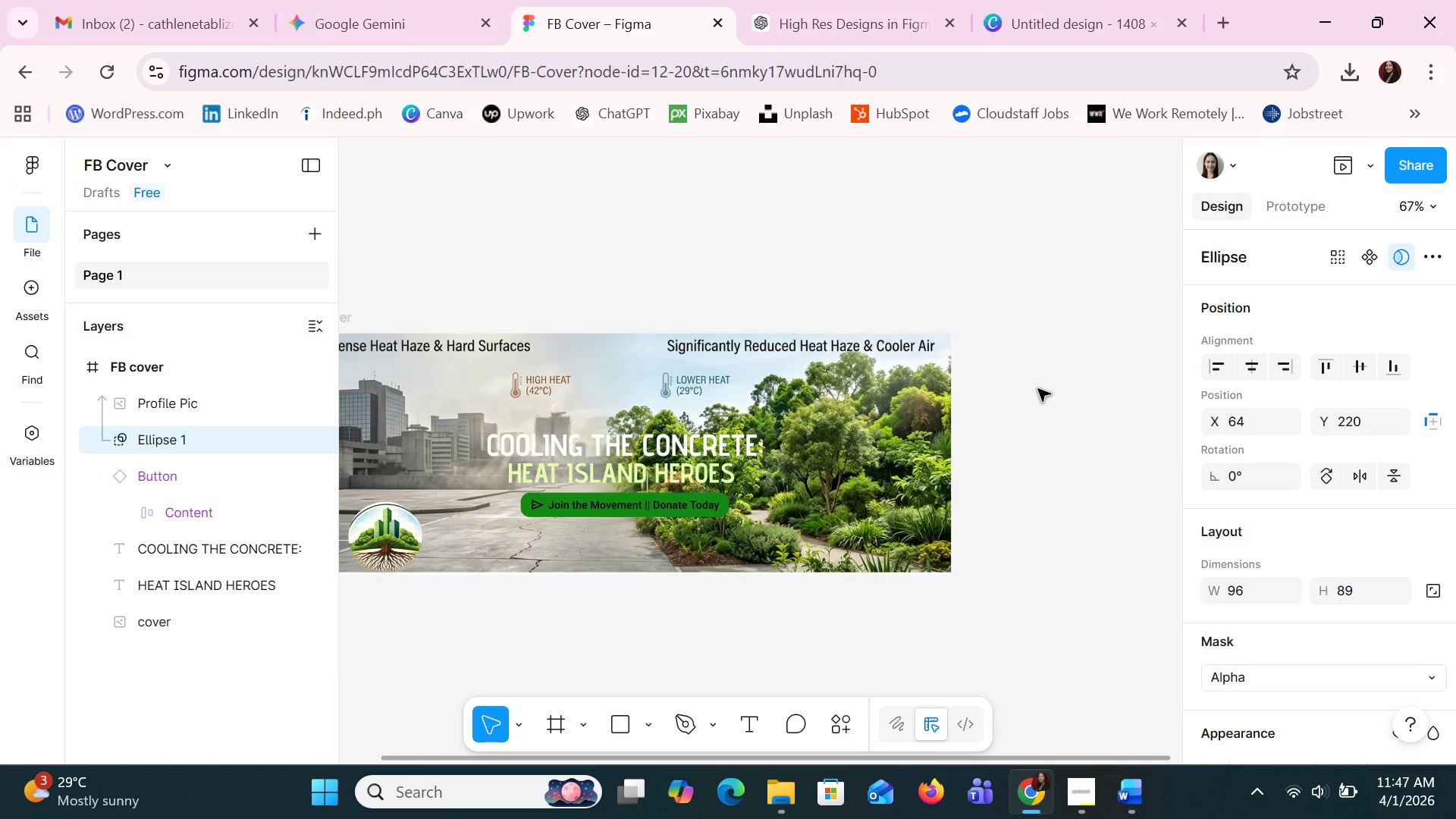 
key(ArrowUp)
 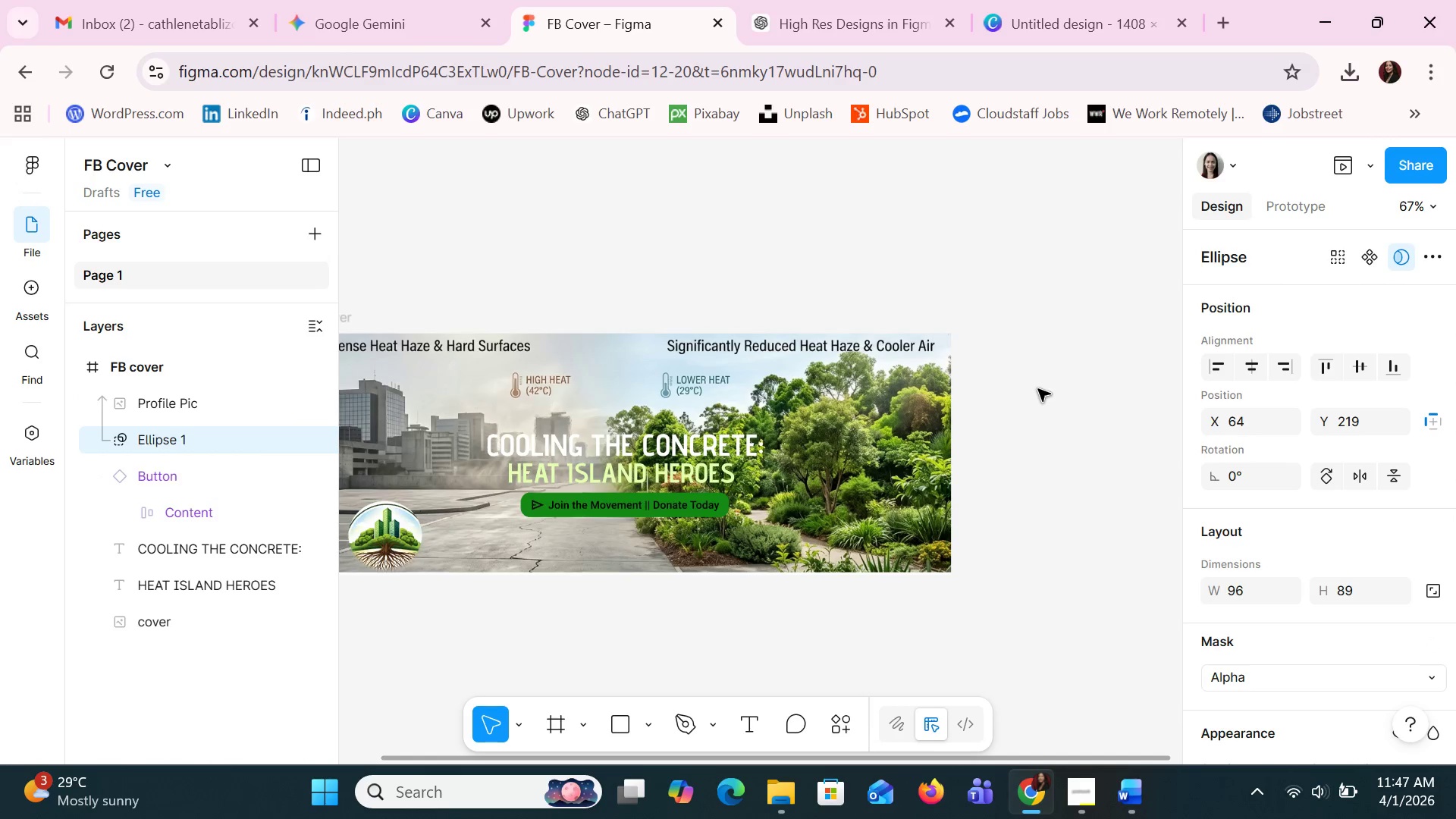 
key(ArrowUp)
 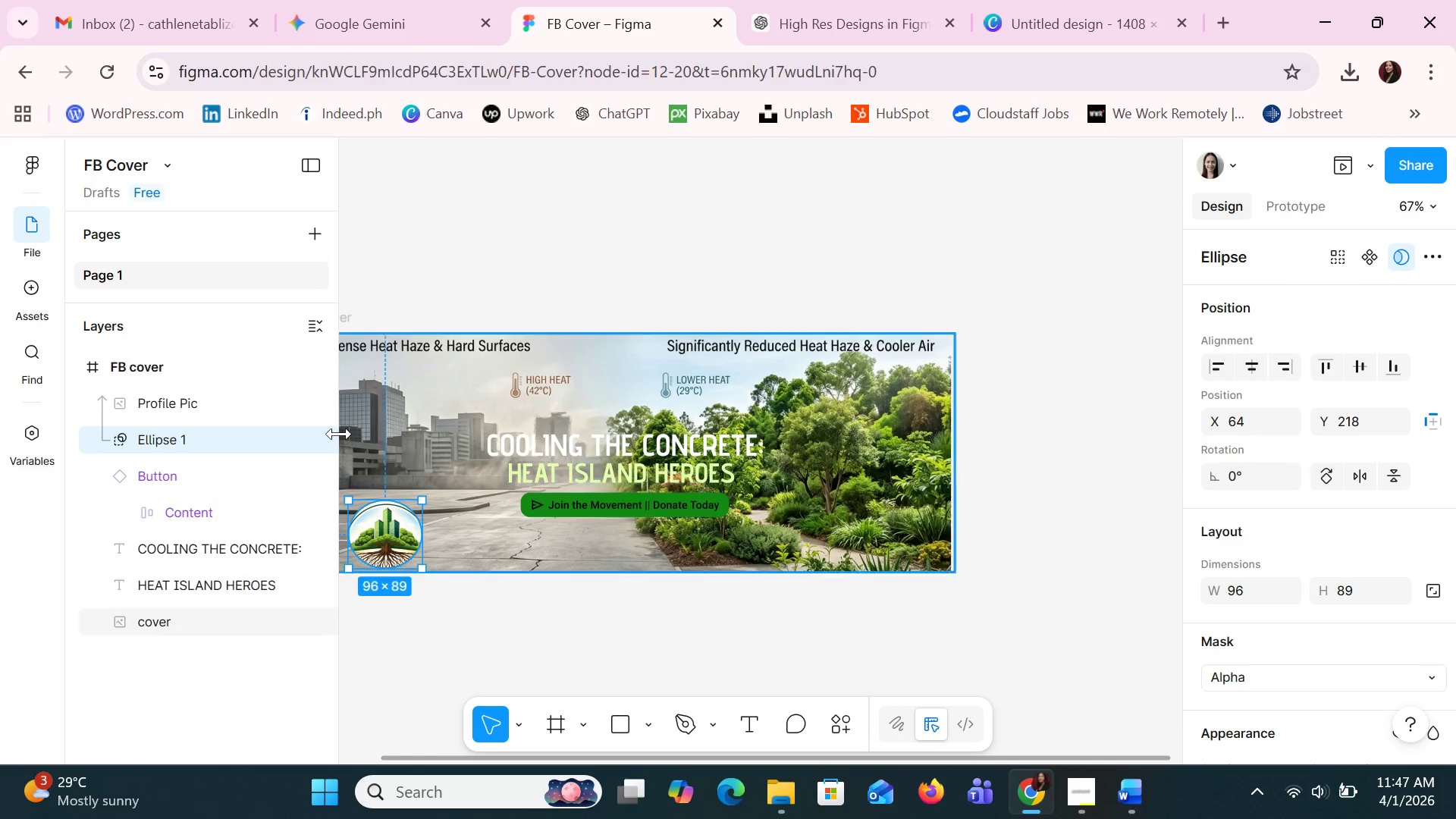 
left_click([217, 413])
 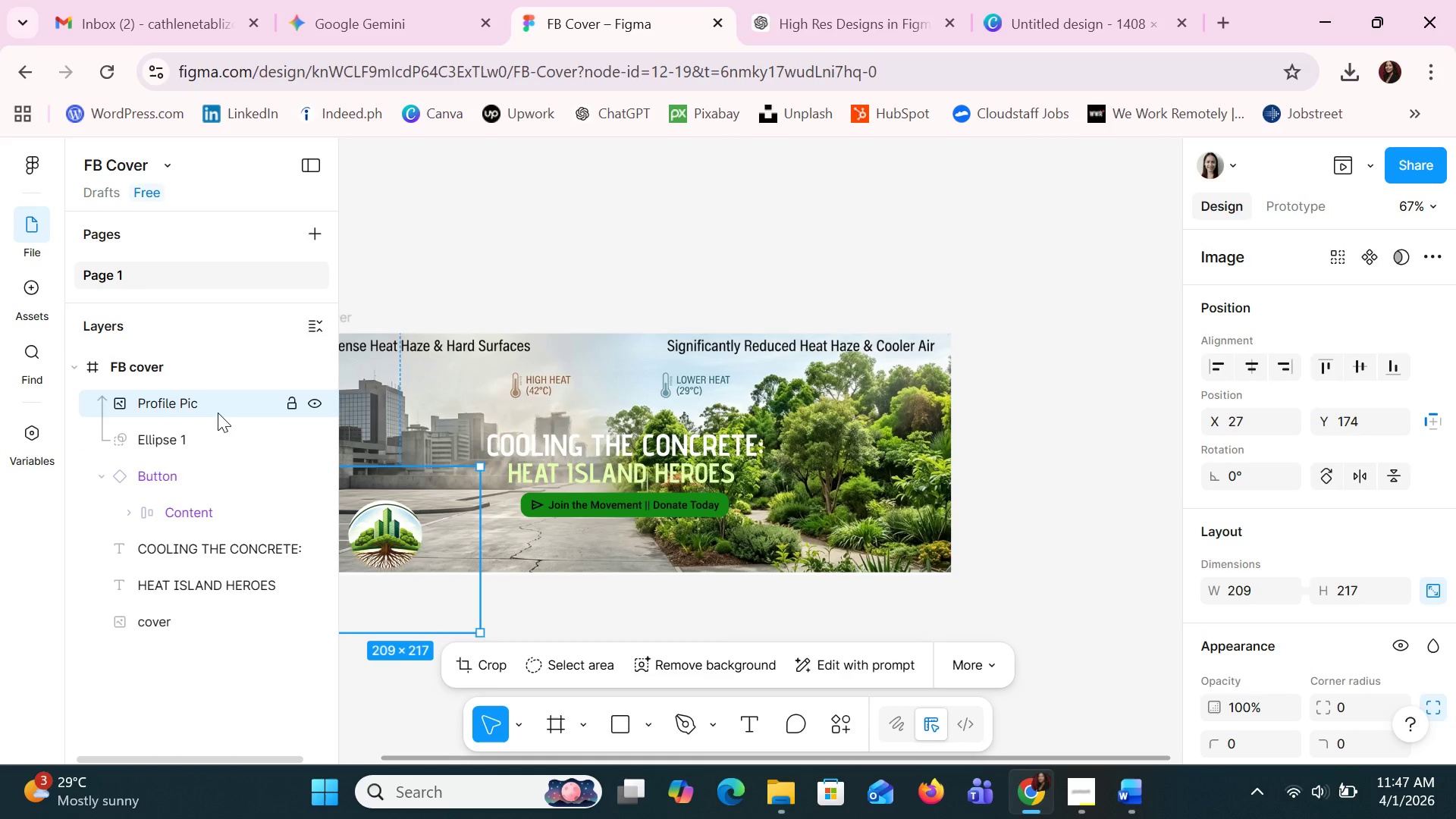 
key(ArrowUp)
 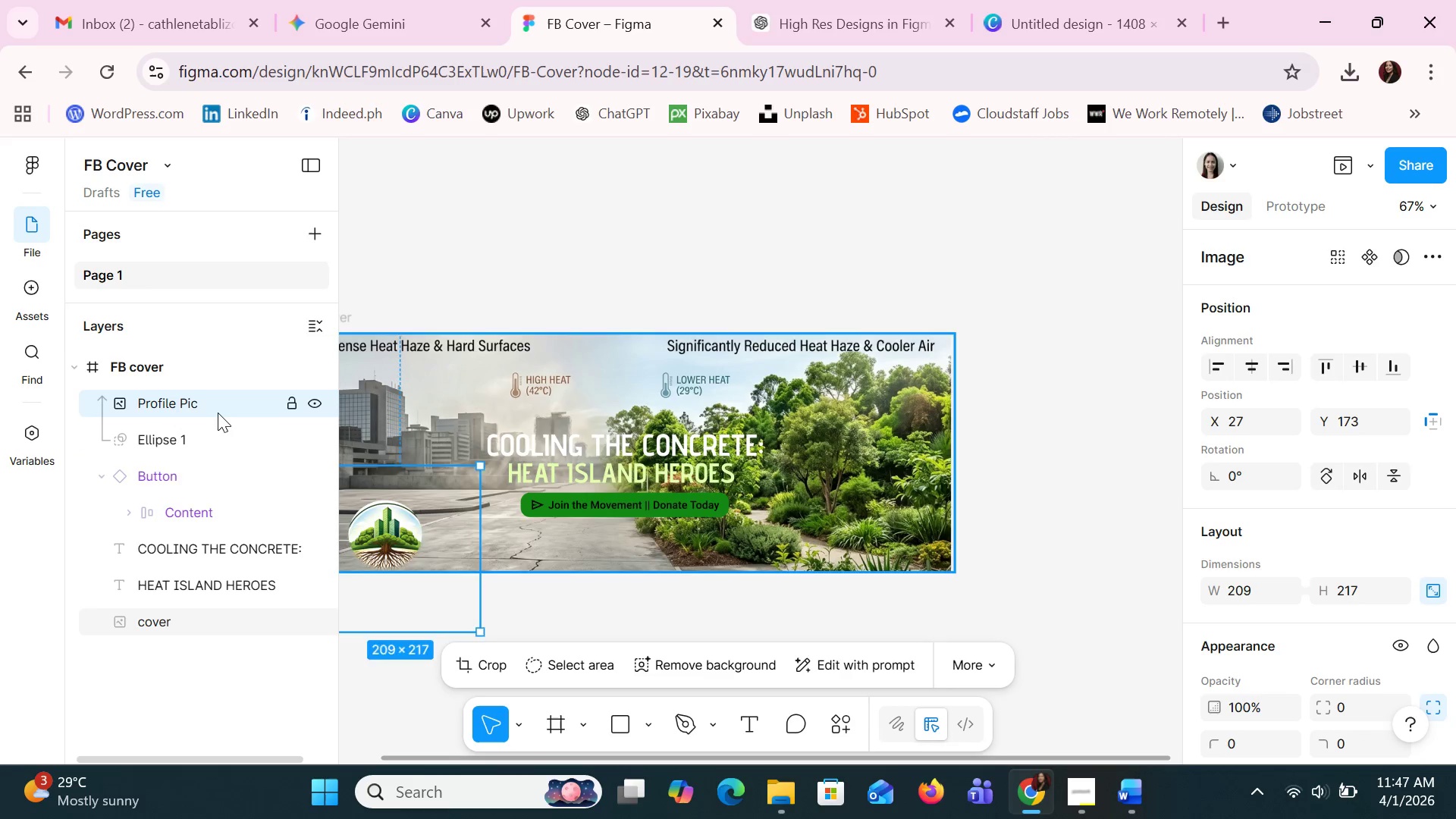 
key(ArrowUp)
 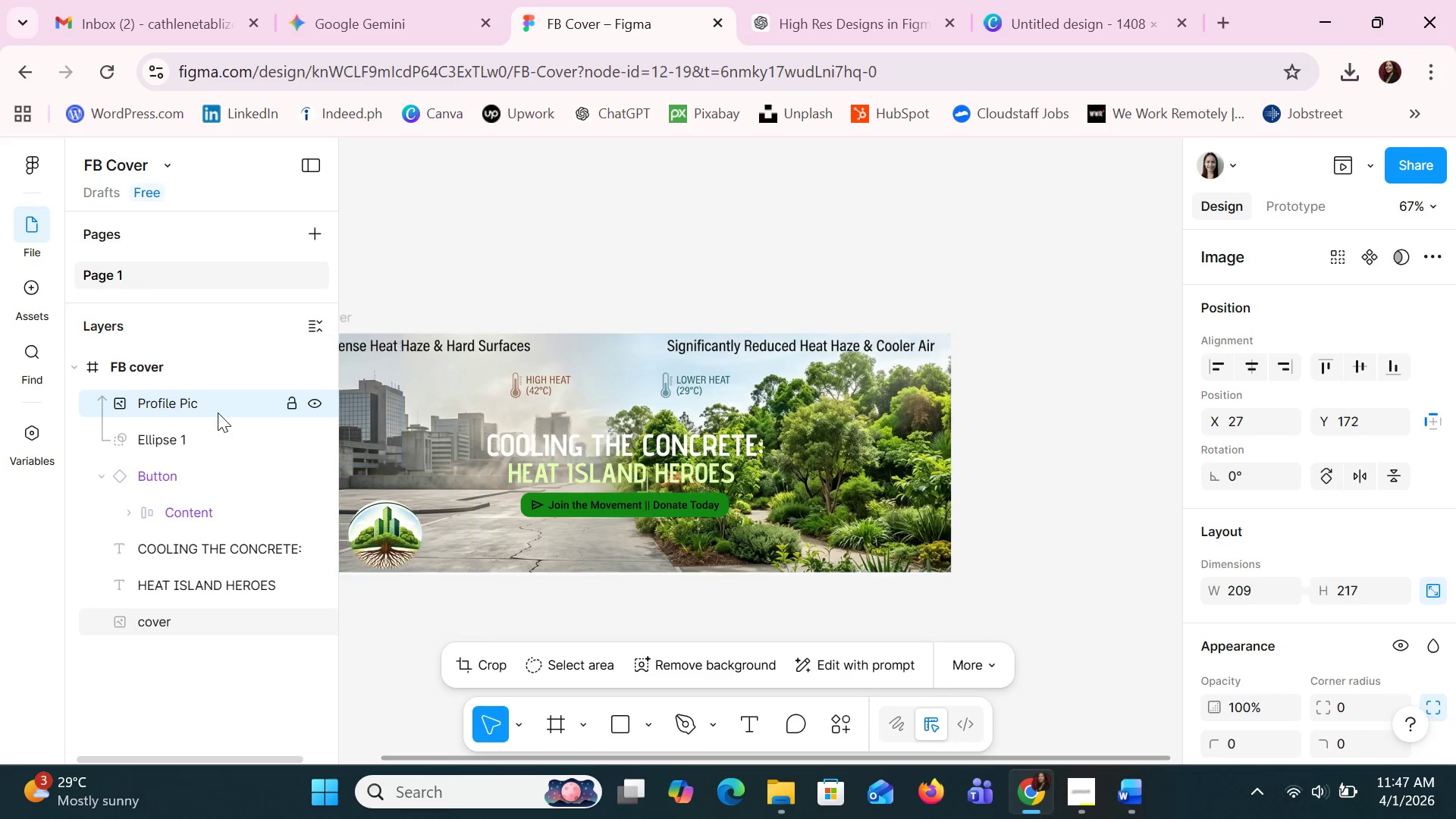 
key(ArrowUp)
 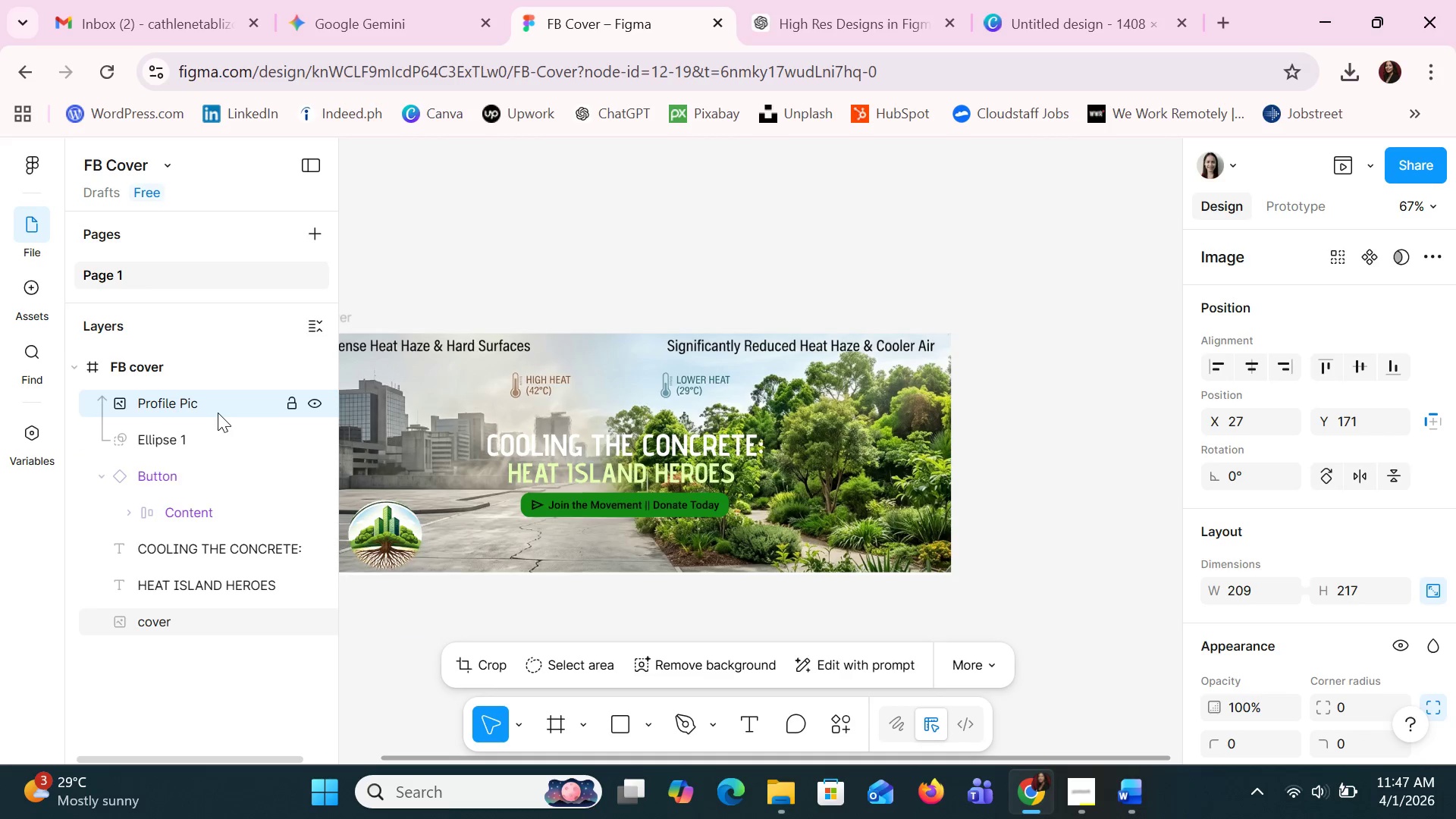 
key(ArrowUp)
 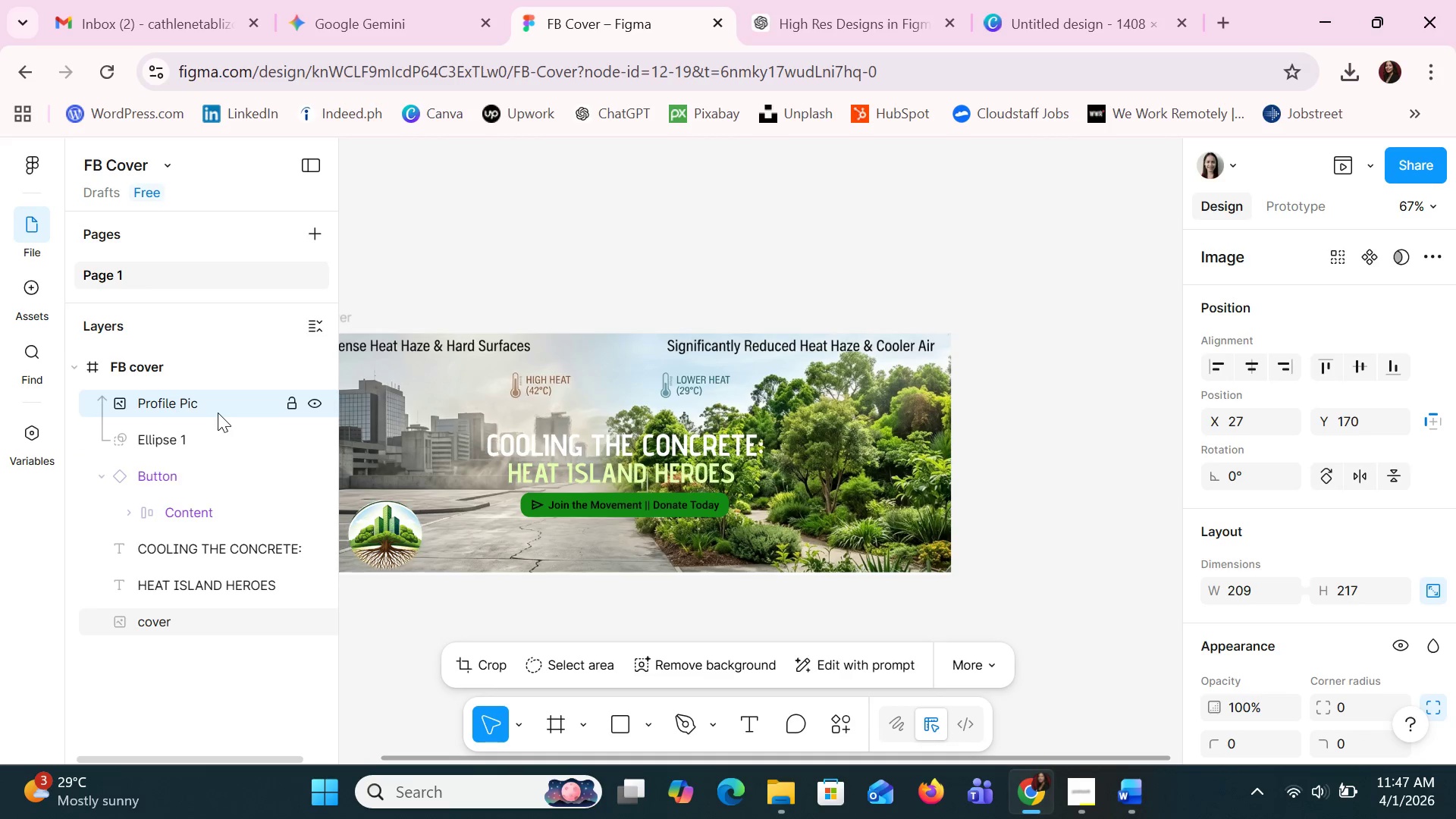 
key(ArrowUp)
 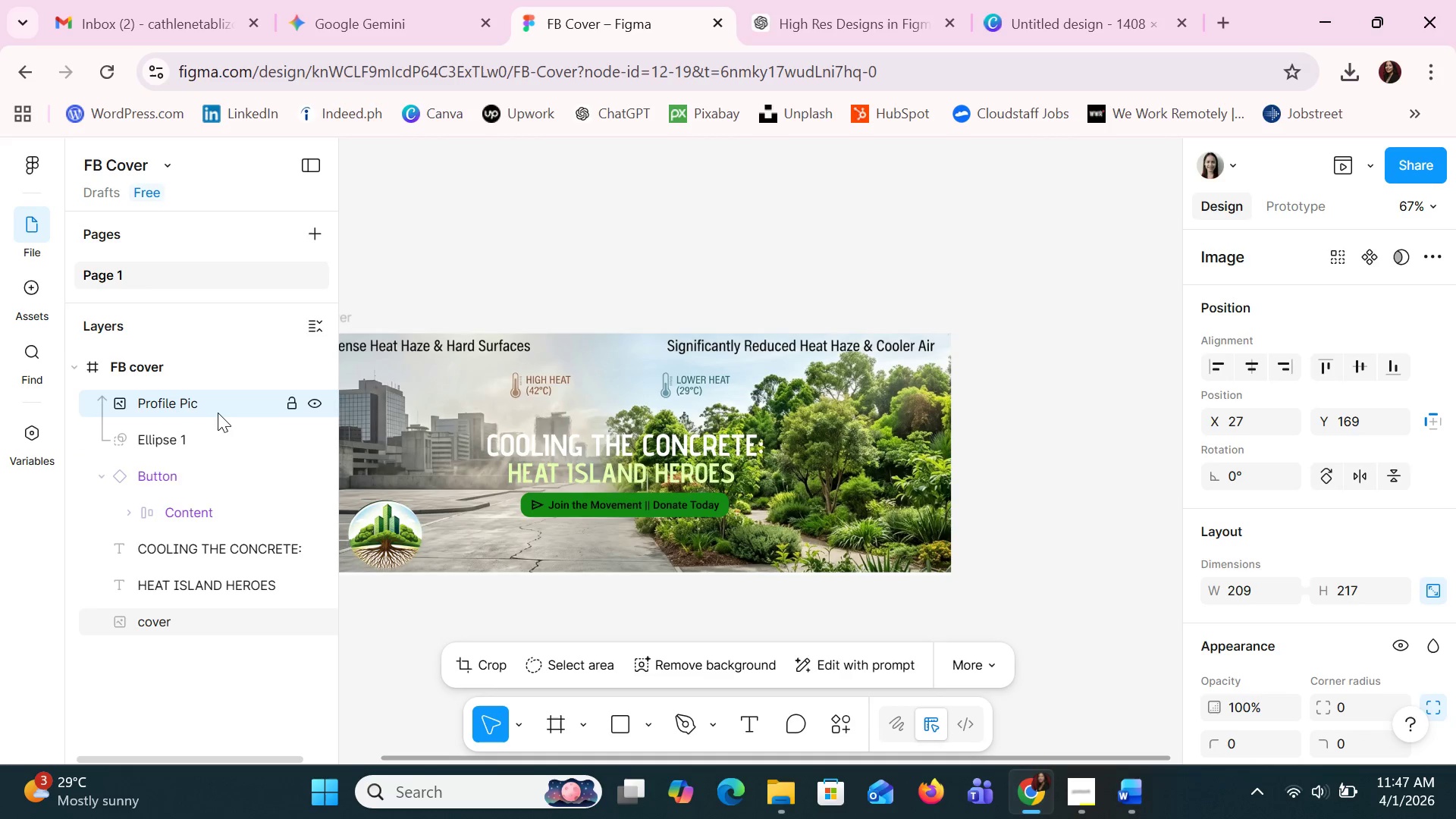 
key(ArrowUp)
 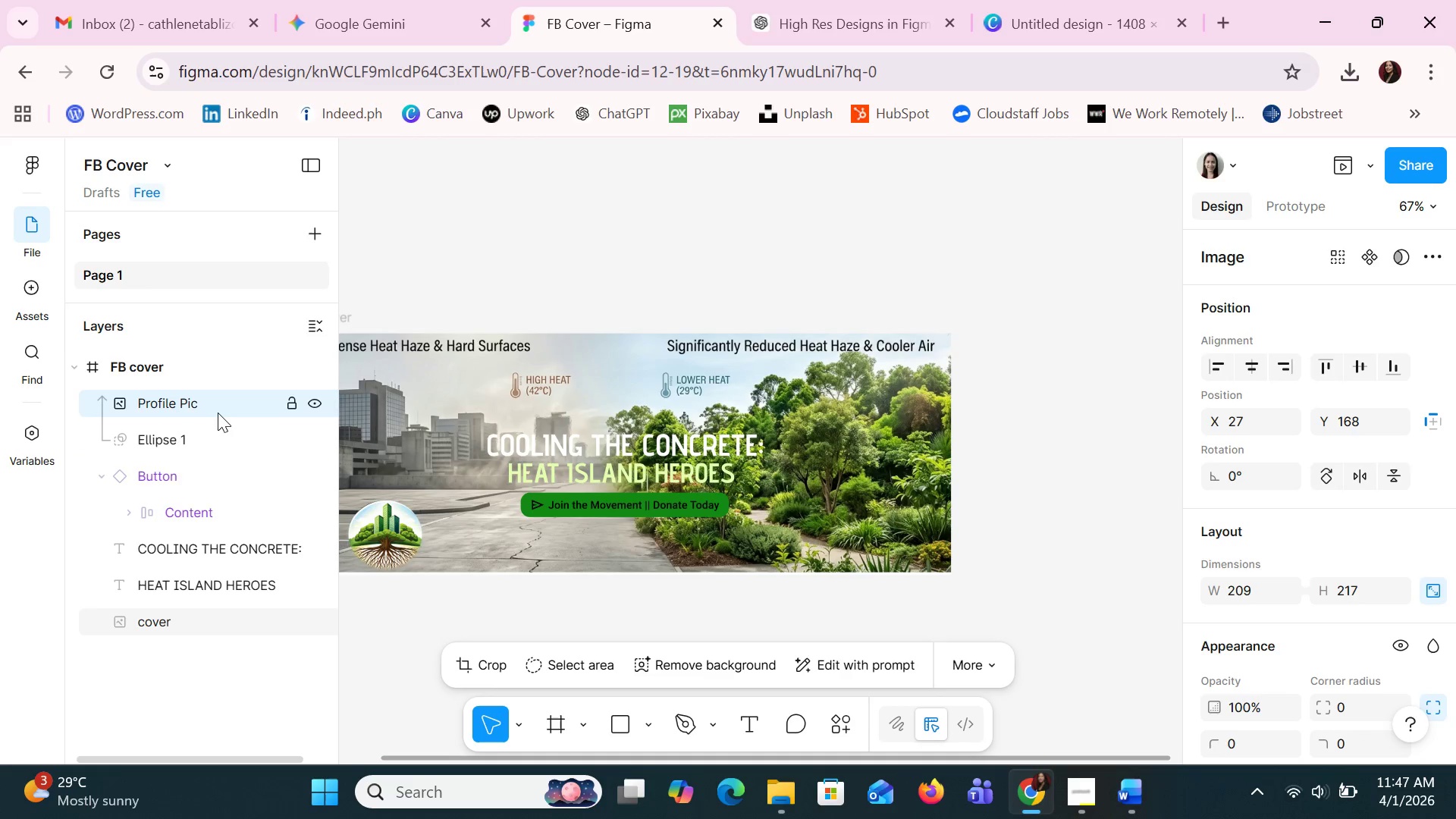 
key(ArrowUp)
 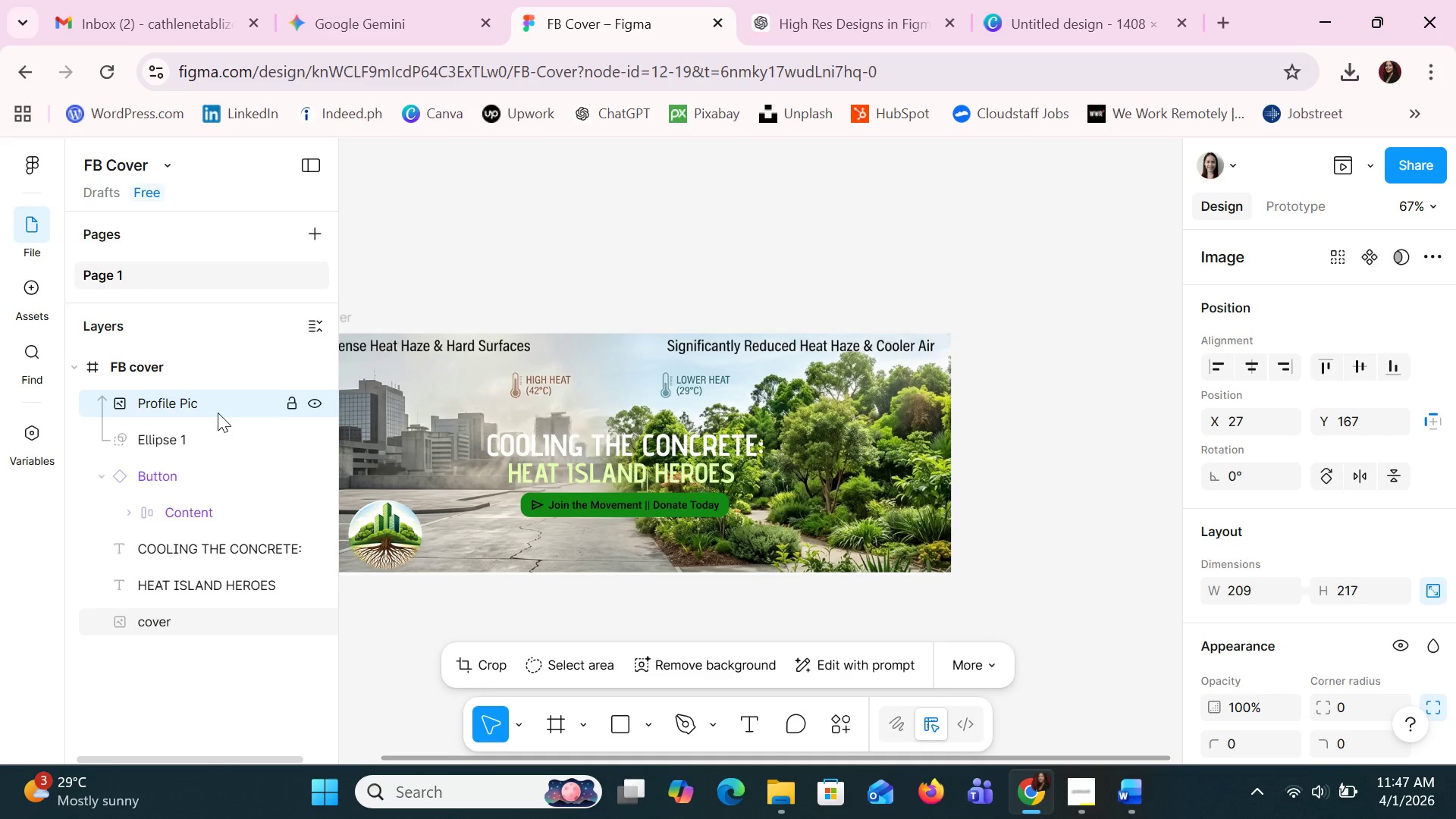 
key(ArrowUp)
 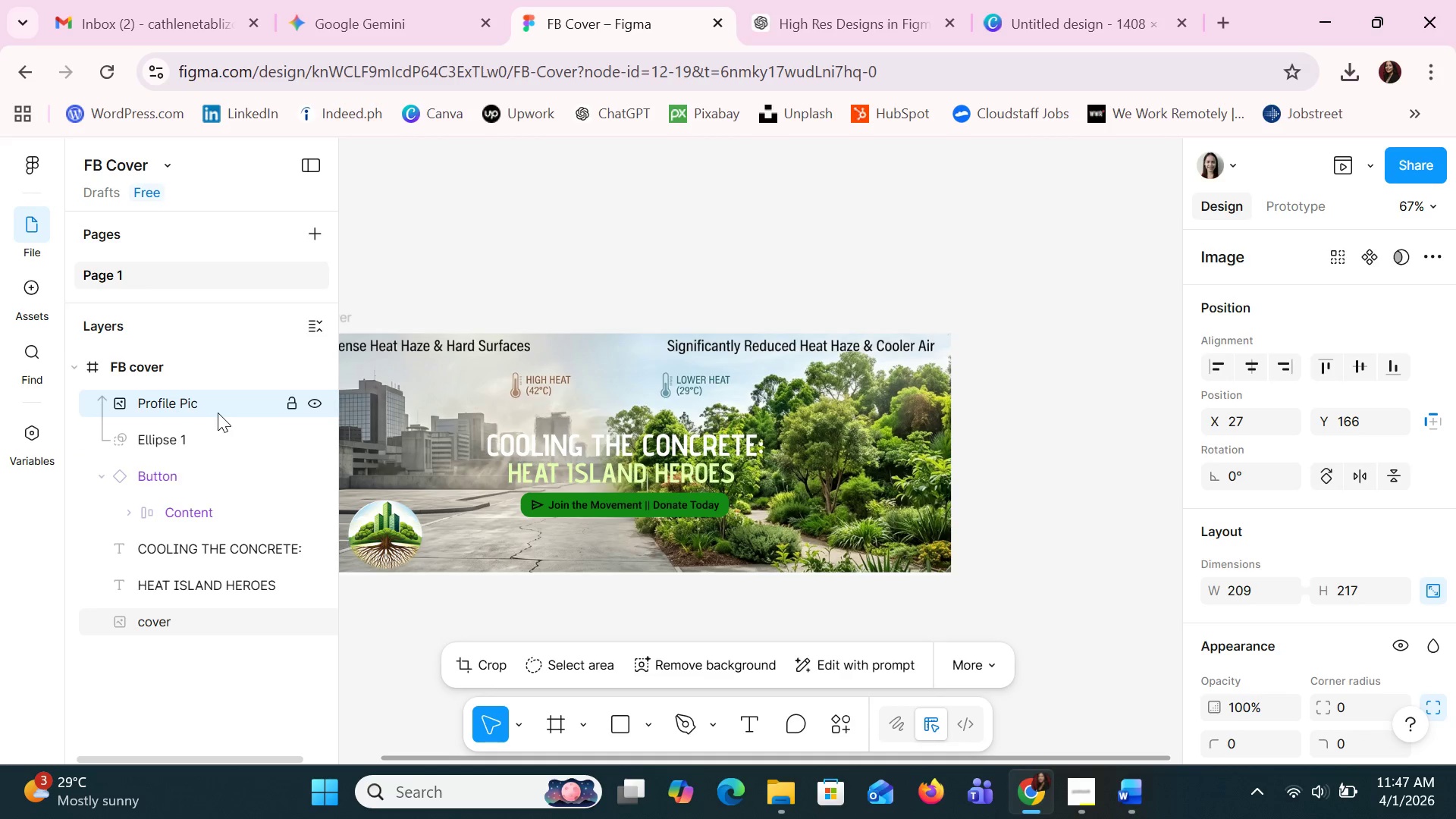 
key(ArrowUp)
 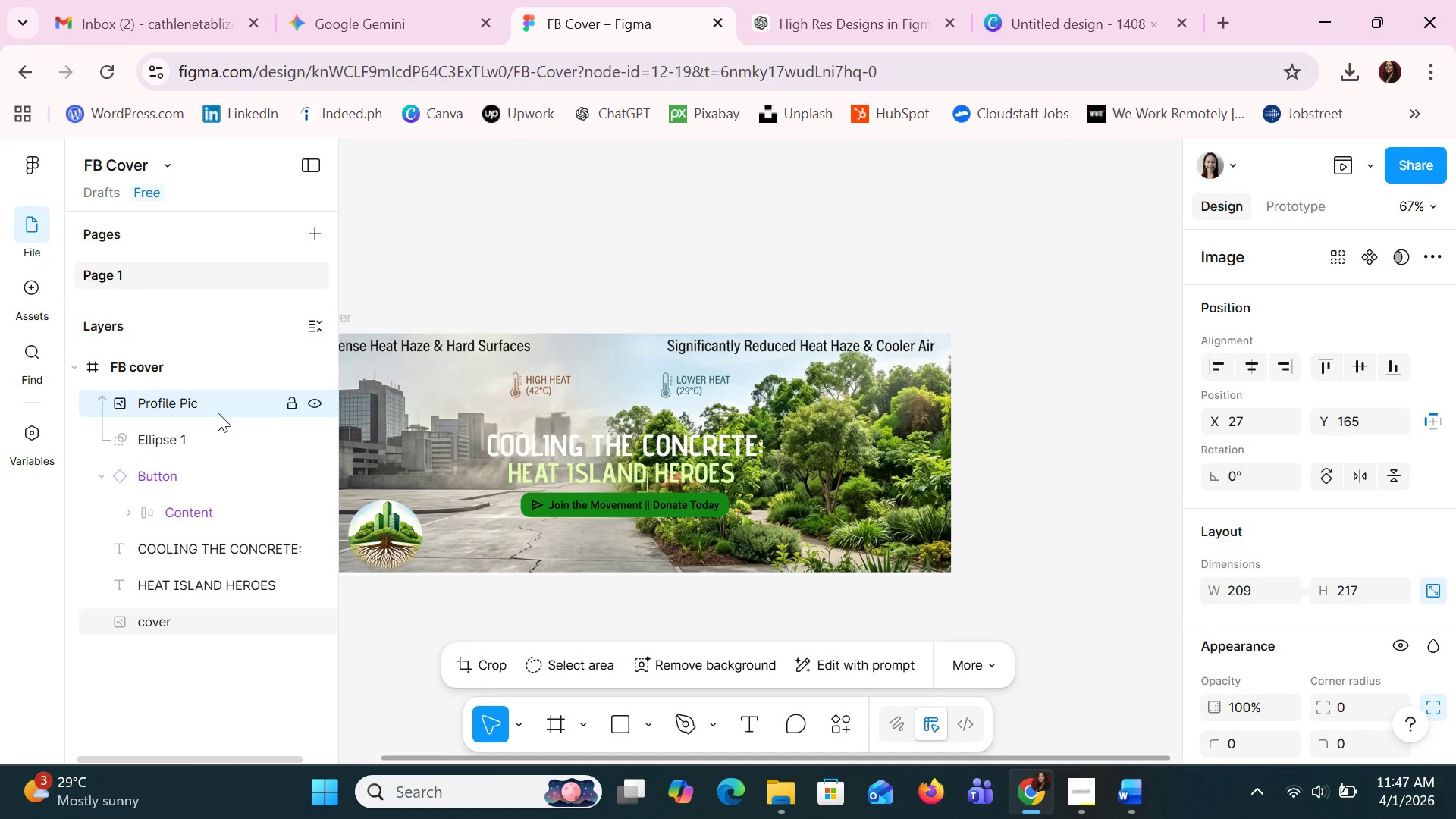 
key(ArrowLeft)
 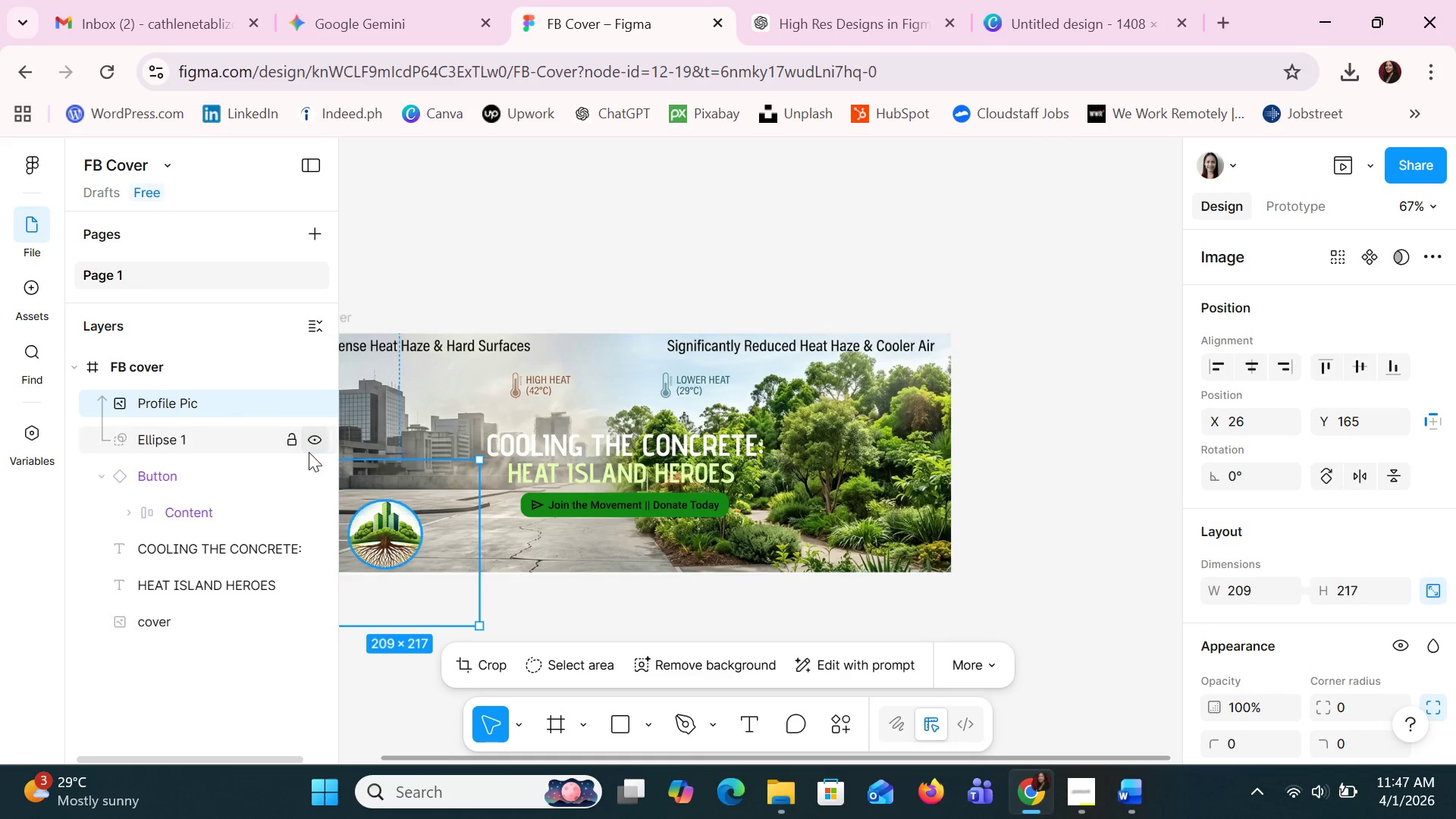 
left_click([482, 277])
 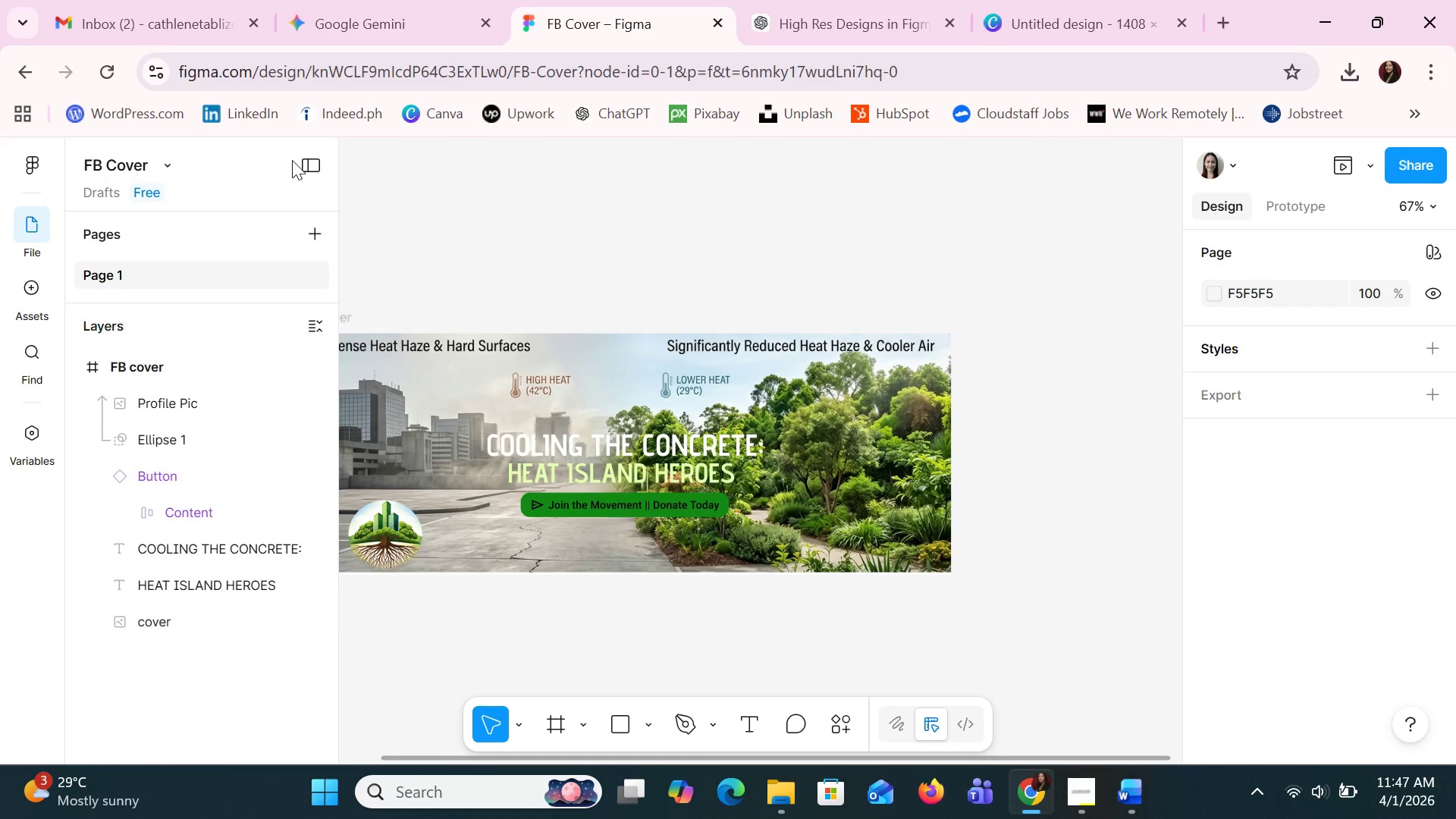 
left_click([638, 270])